 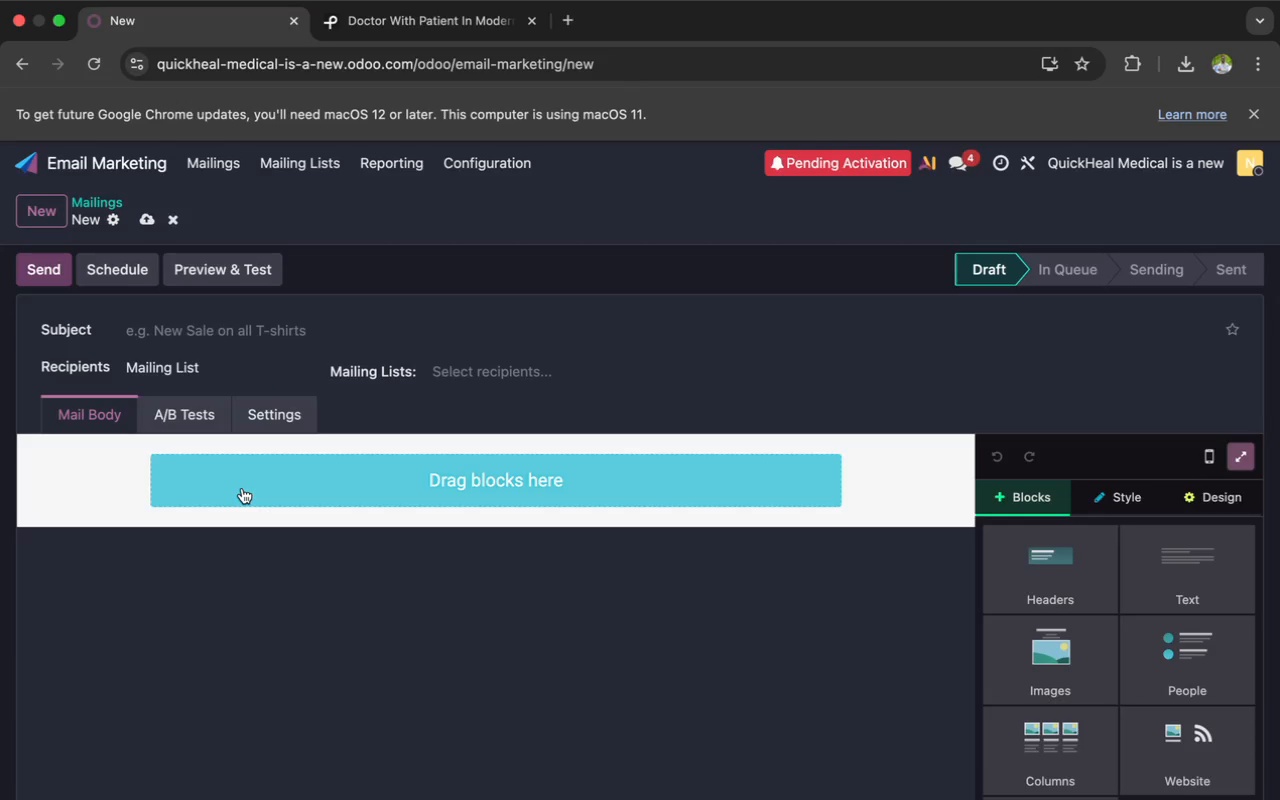 
left_click([436, 375])
 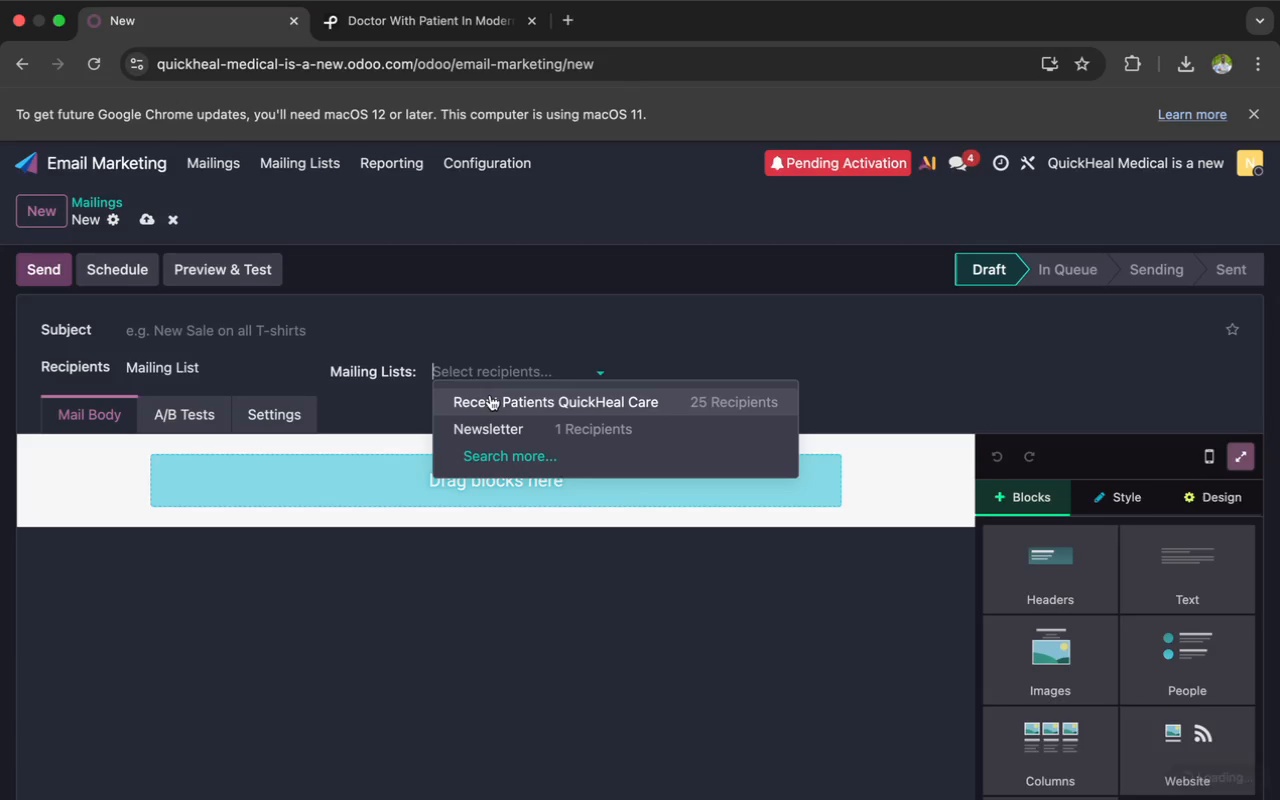 
left_click([490, 397])
 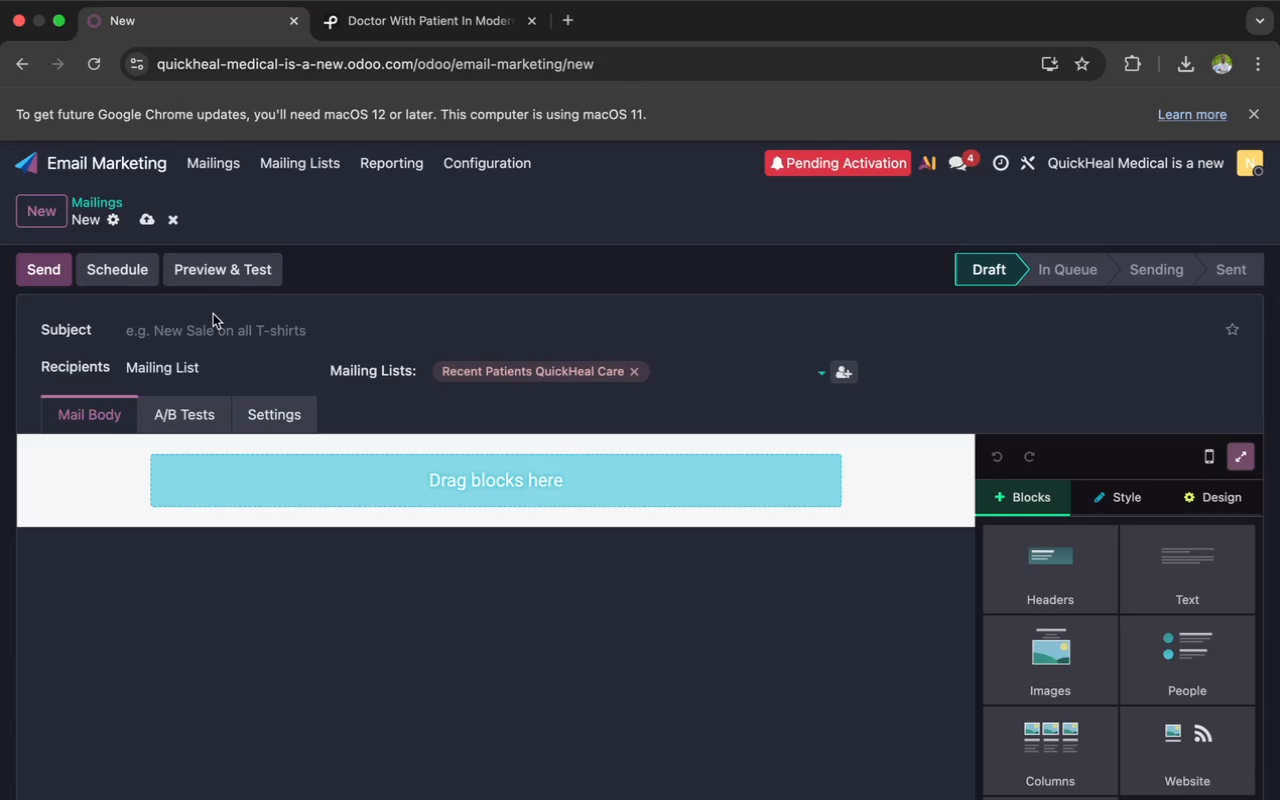 
wait(6.4)
 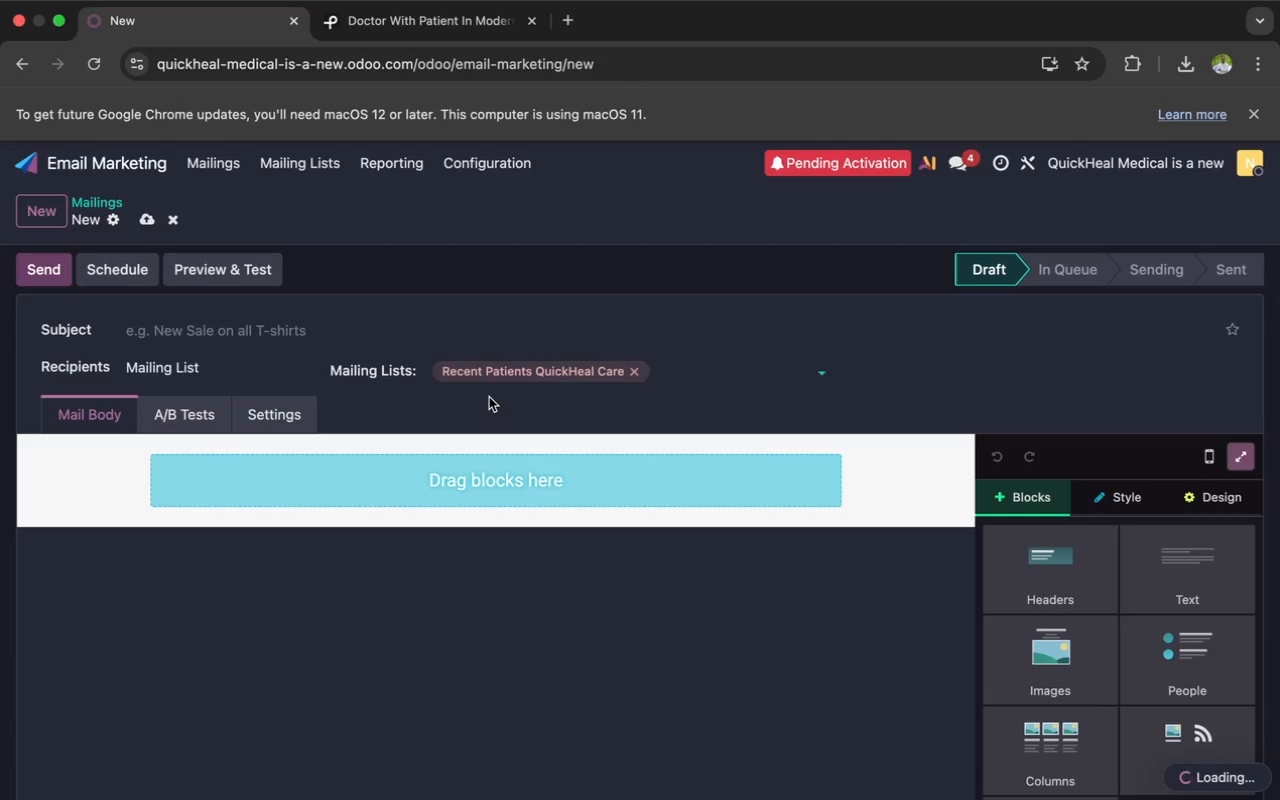 
left_click([199, 325])
 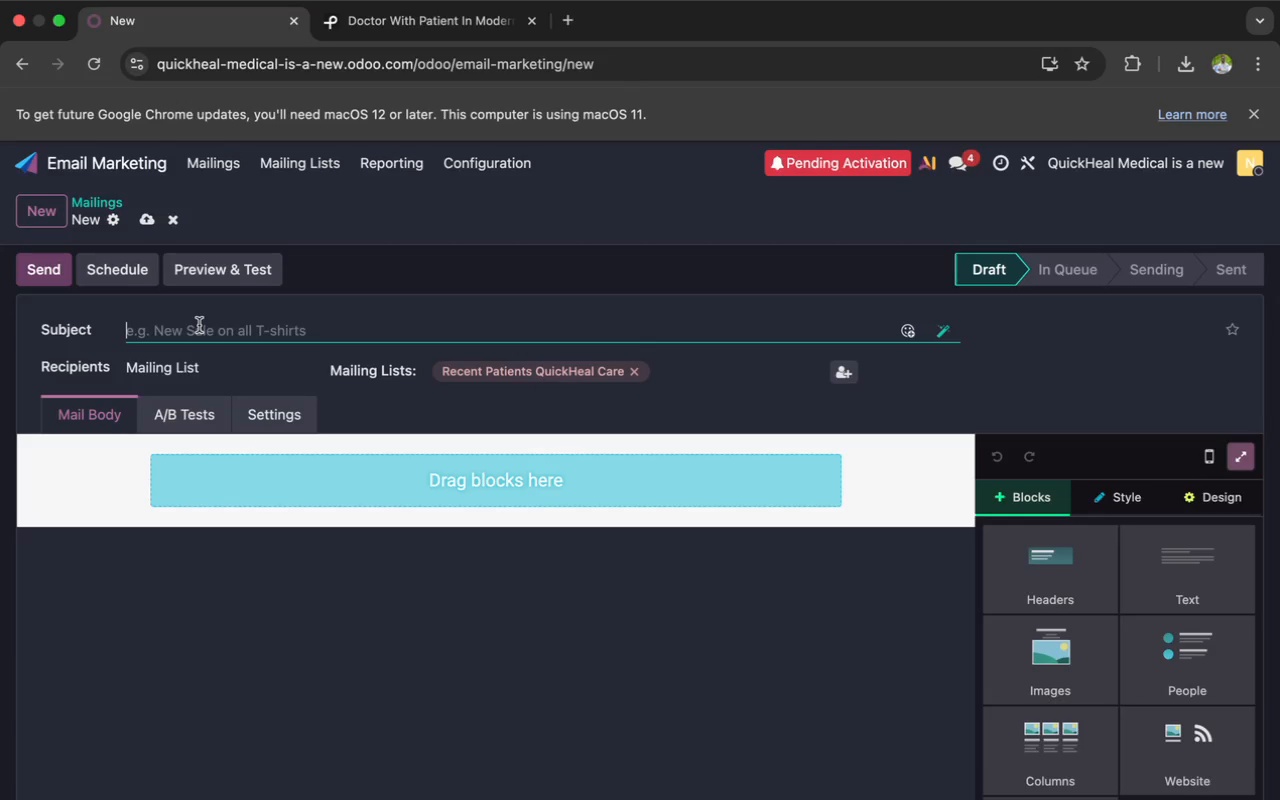 
type(We)
 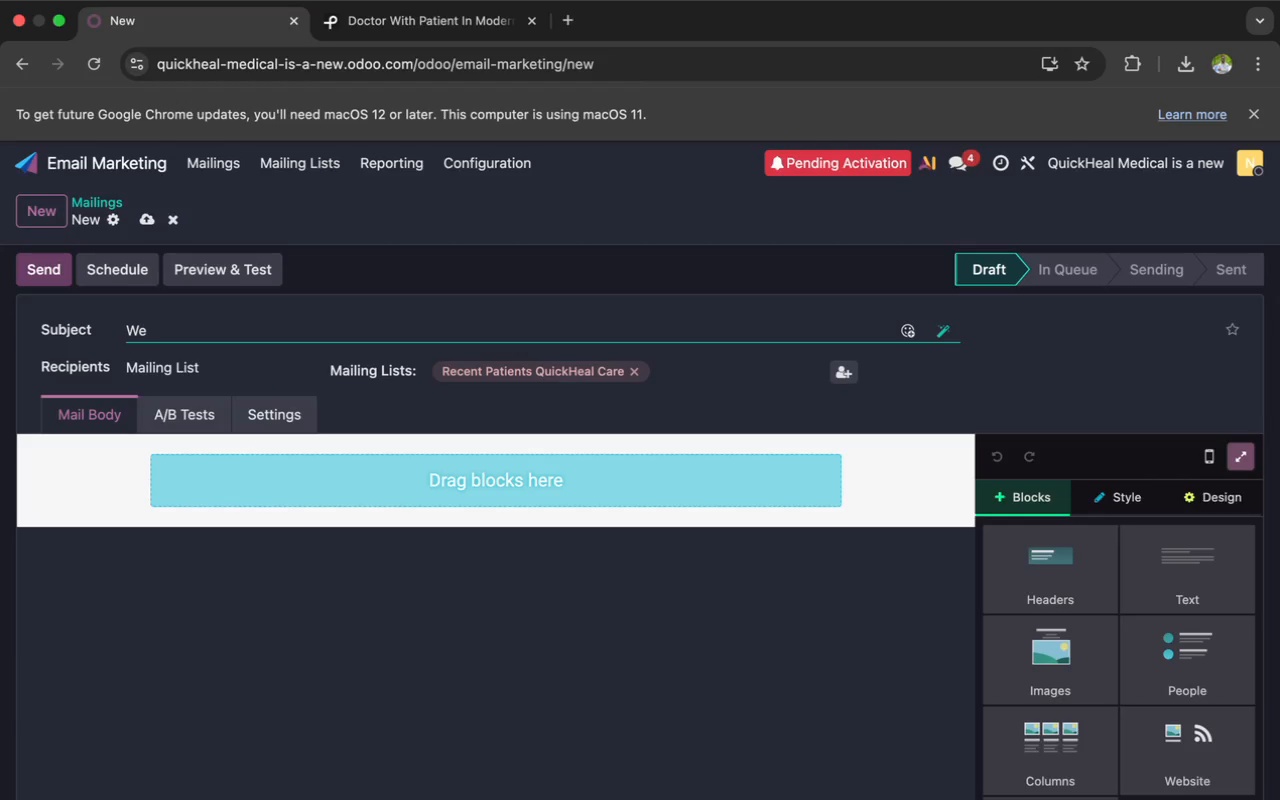 
type('d love your feedback on your visit)
 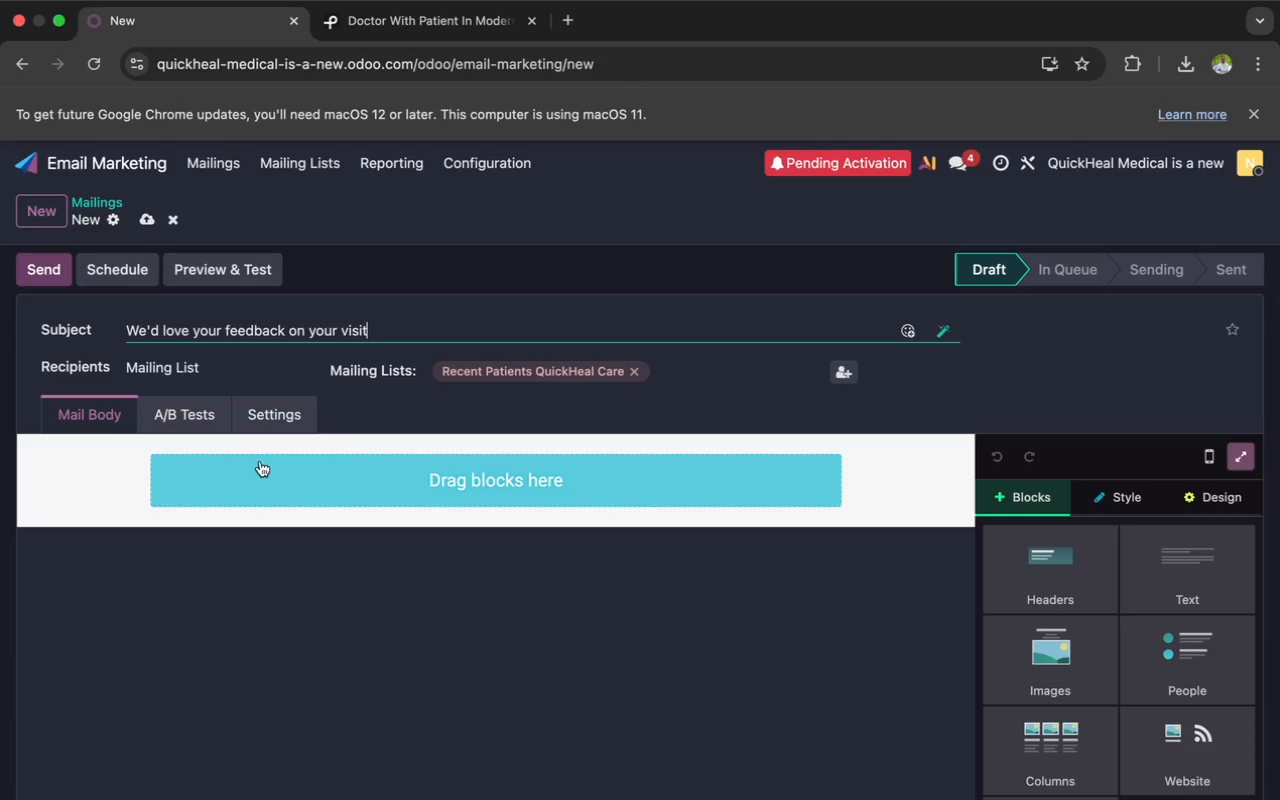 
wait(5.43)
 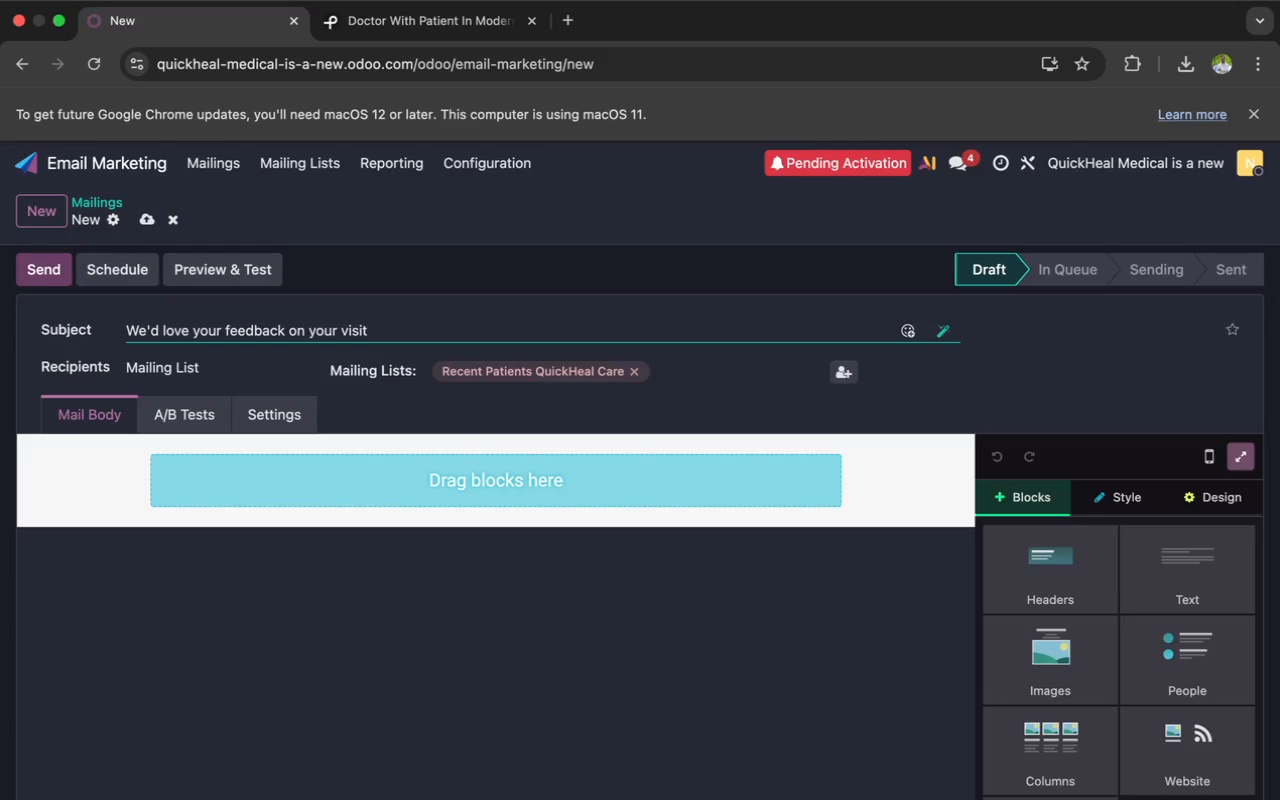 
left_click([293, 463])
 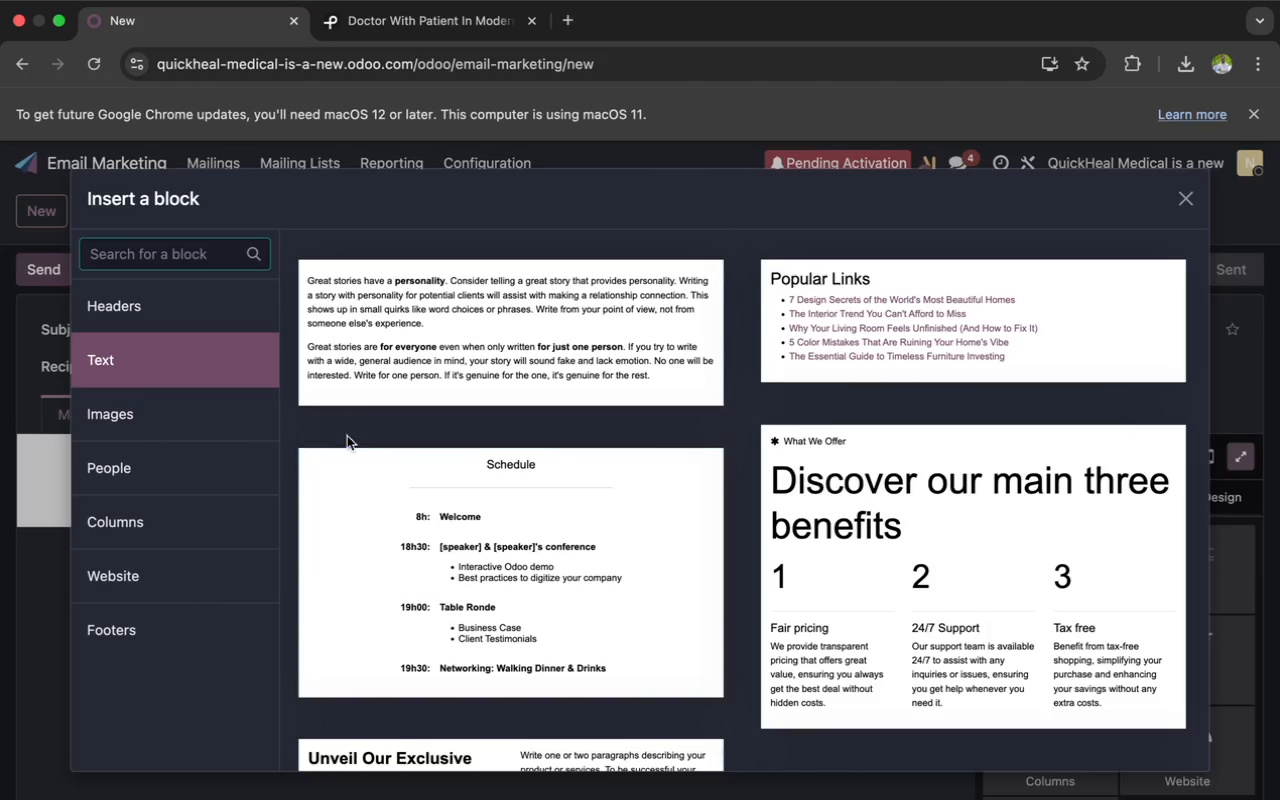 
left_click([182, 404])
 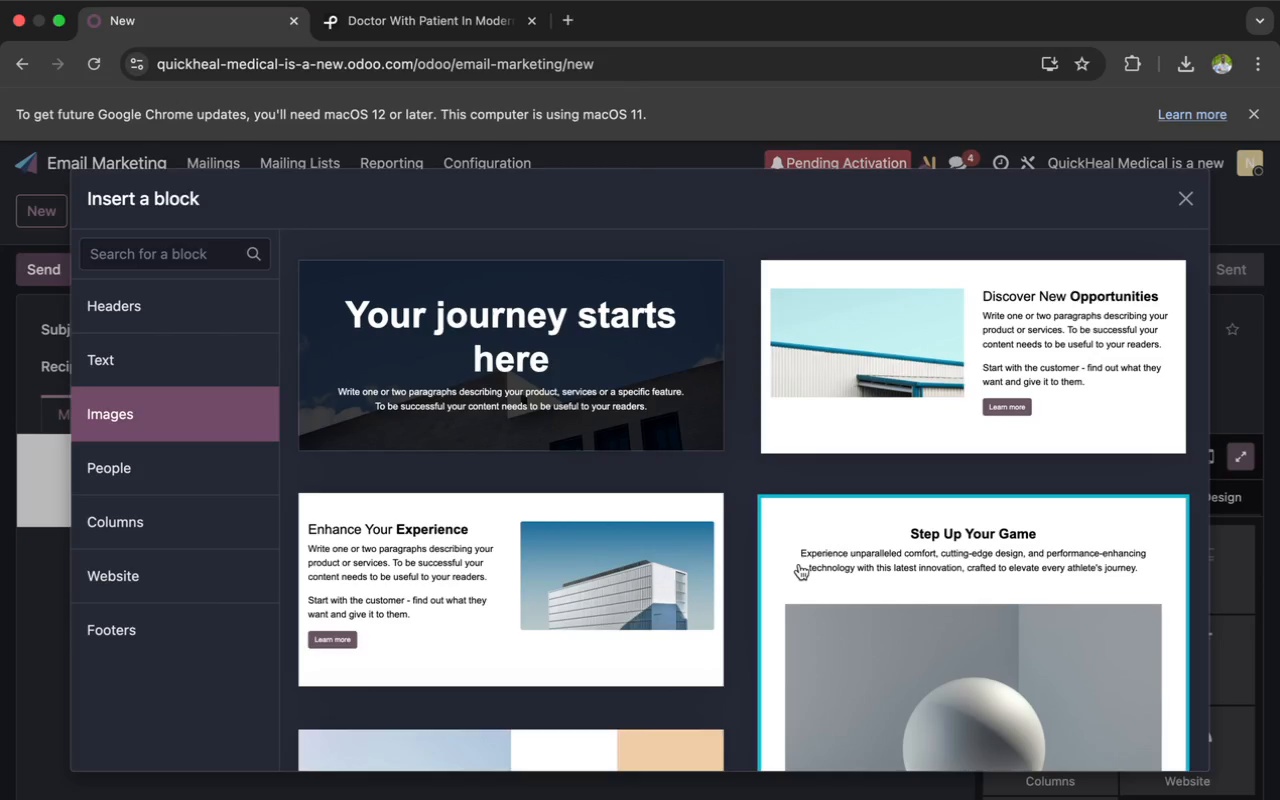 
left_click([838, 558])
 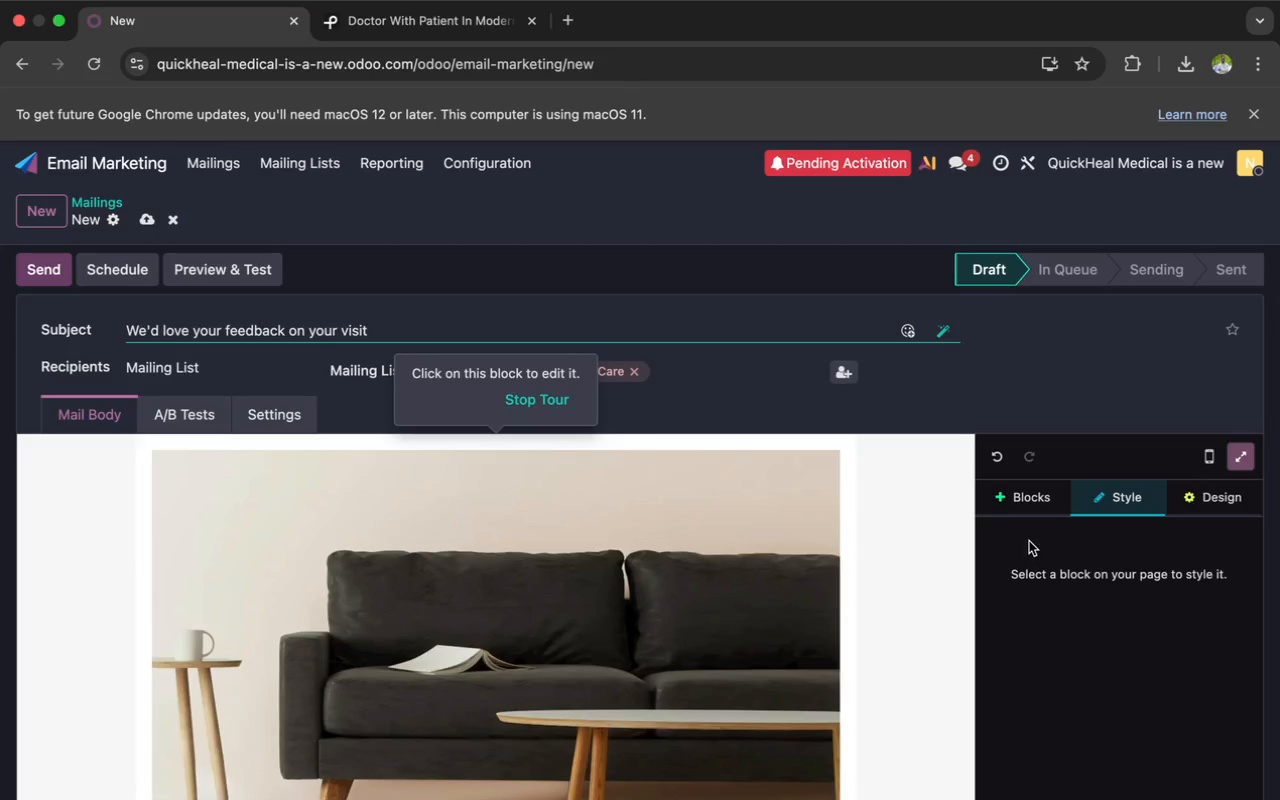 
scroll: coordinate [799, 564], scroll_direction: down, amount: 81.0
 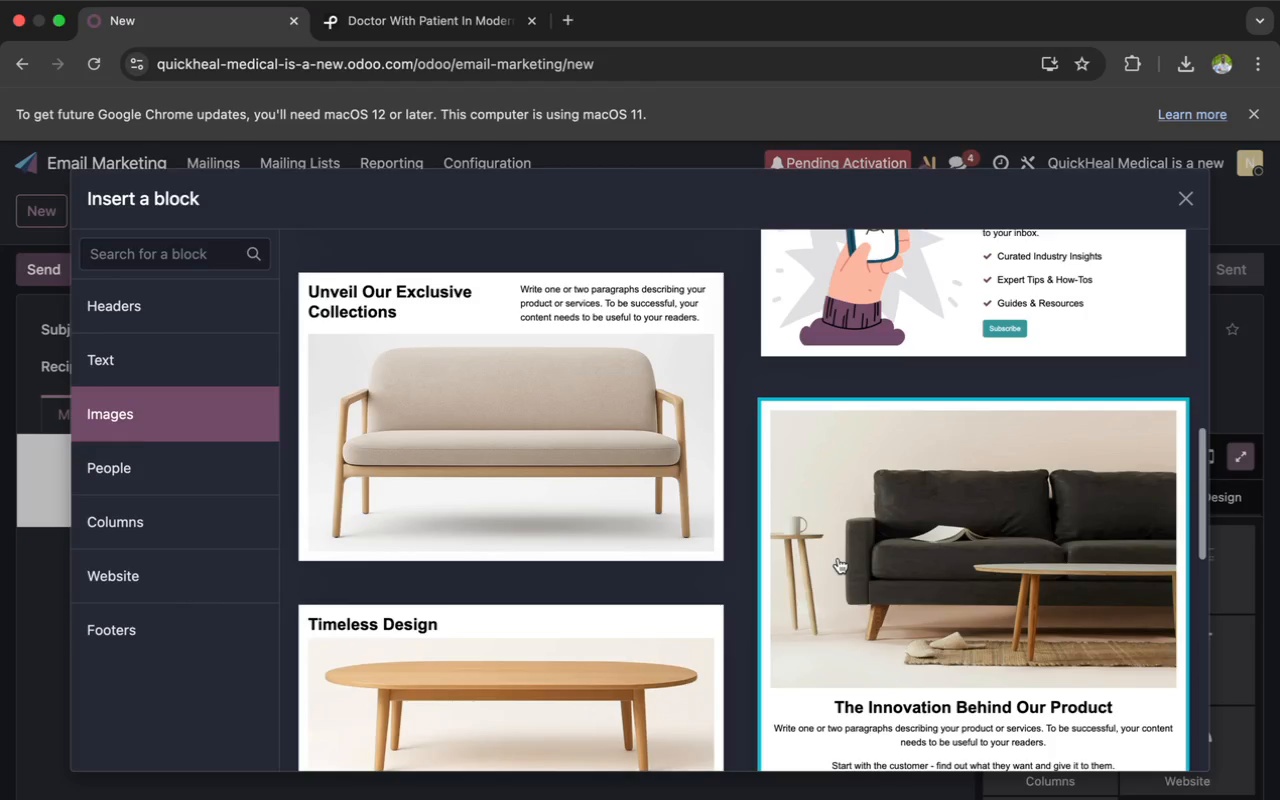 
left_click([1040, 503])
 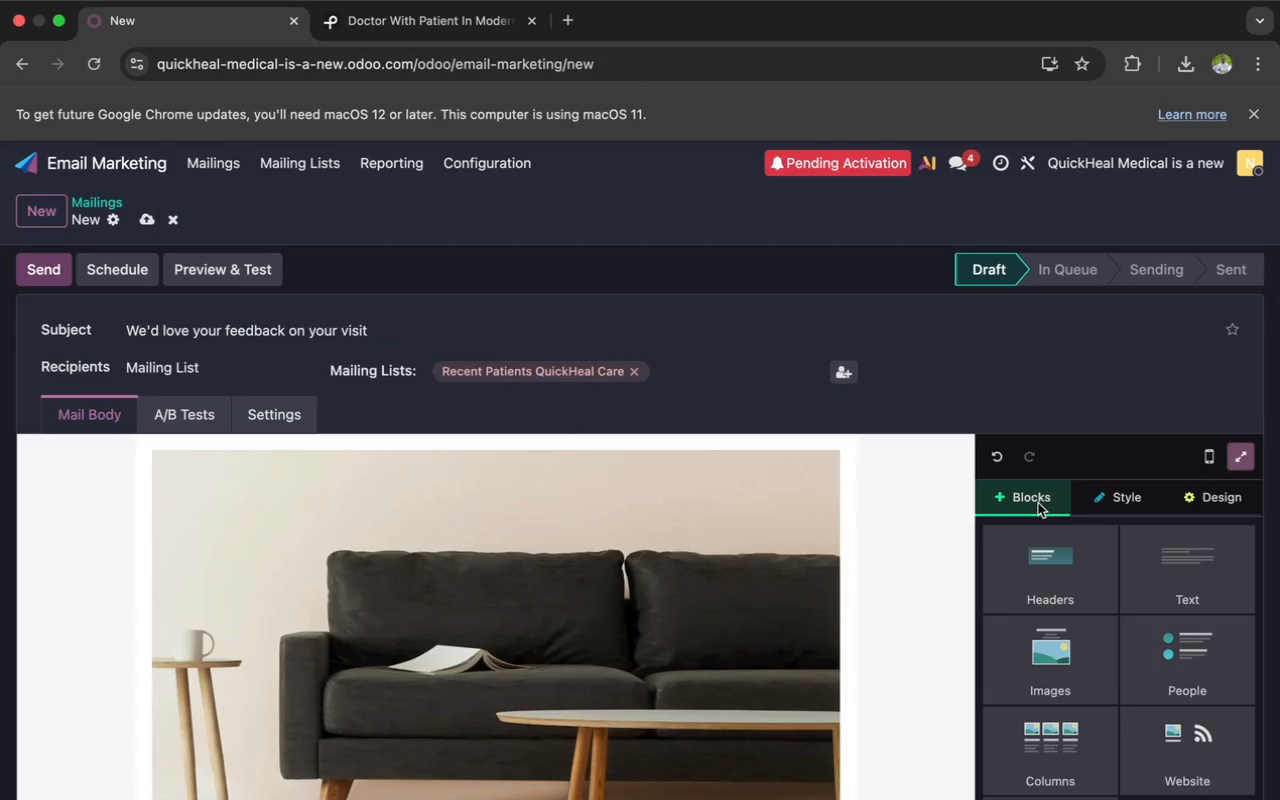 
wait(5.37)
 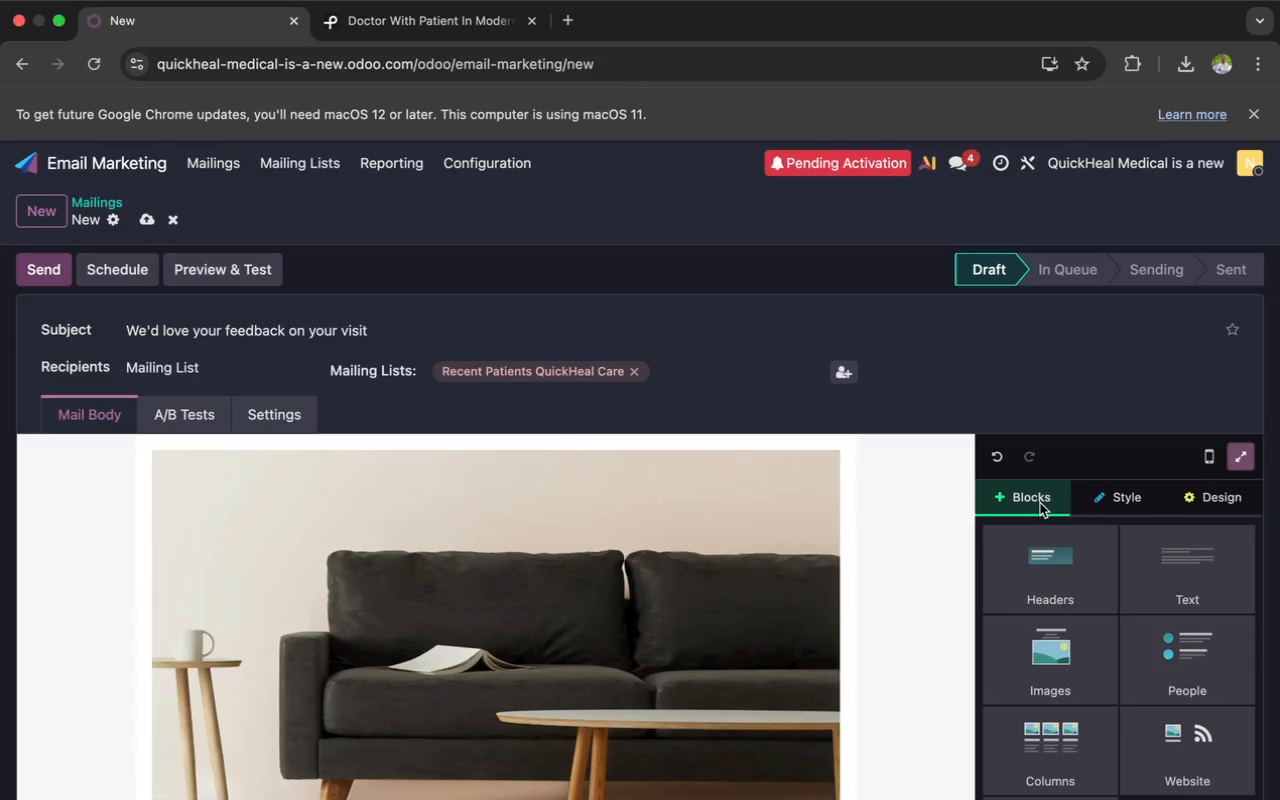 
left_click([1167, 576])
 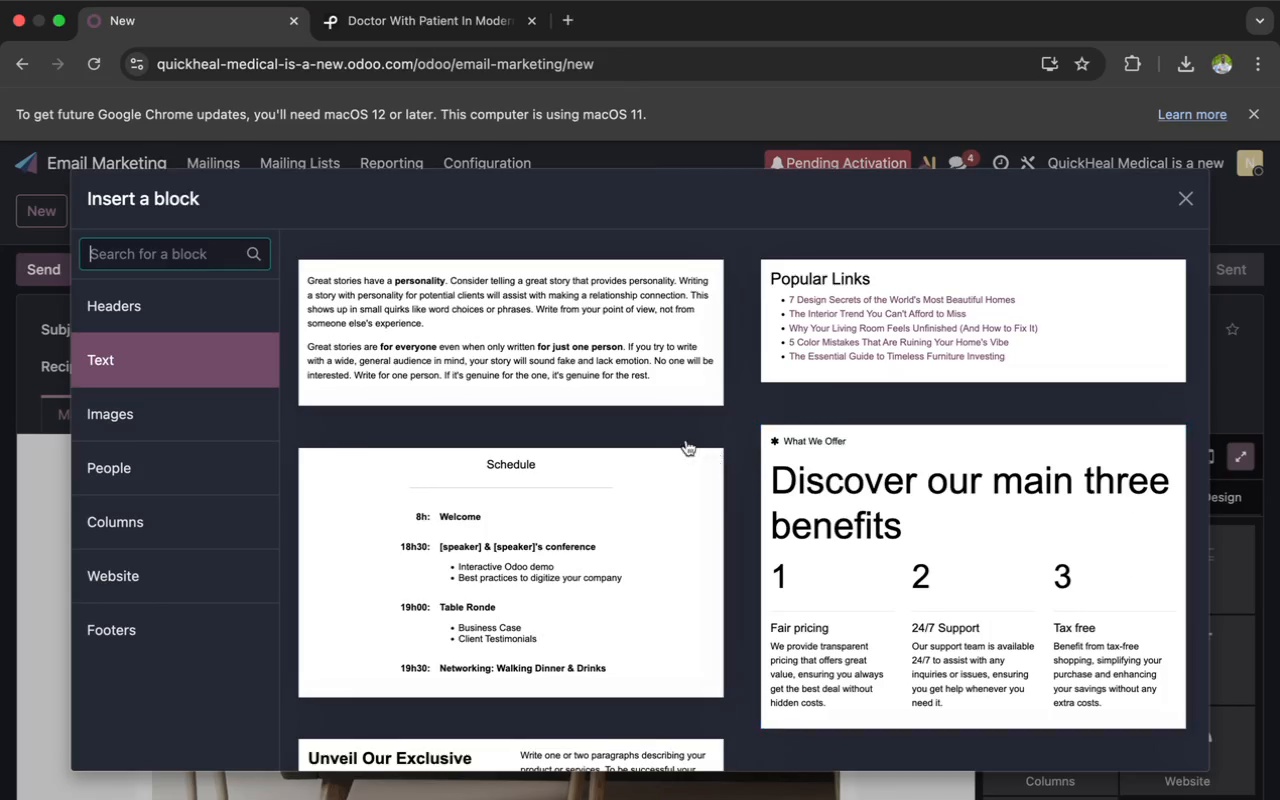 
left_click([619, 366])
 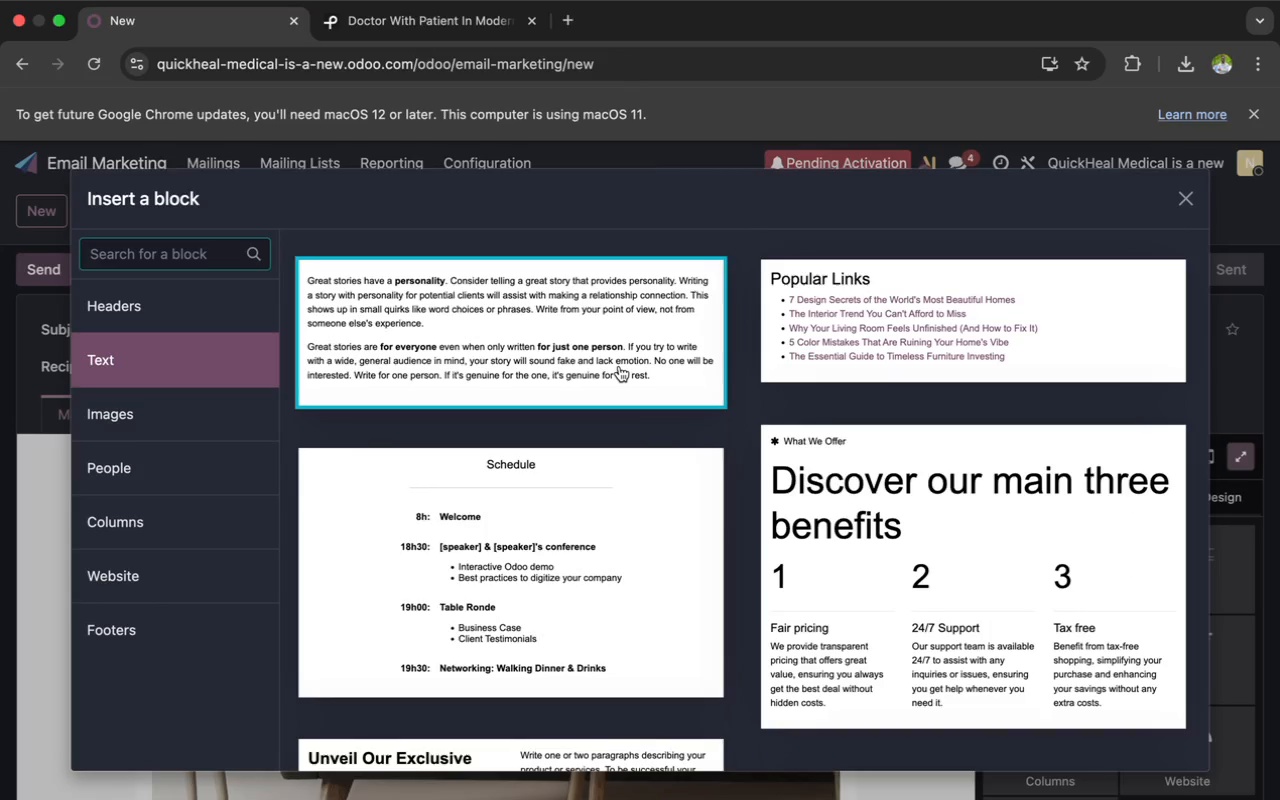 
mouse_move([598, 380])
 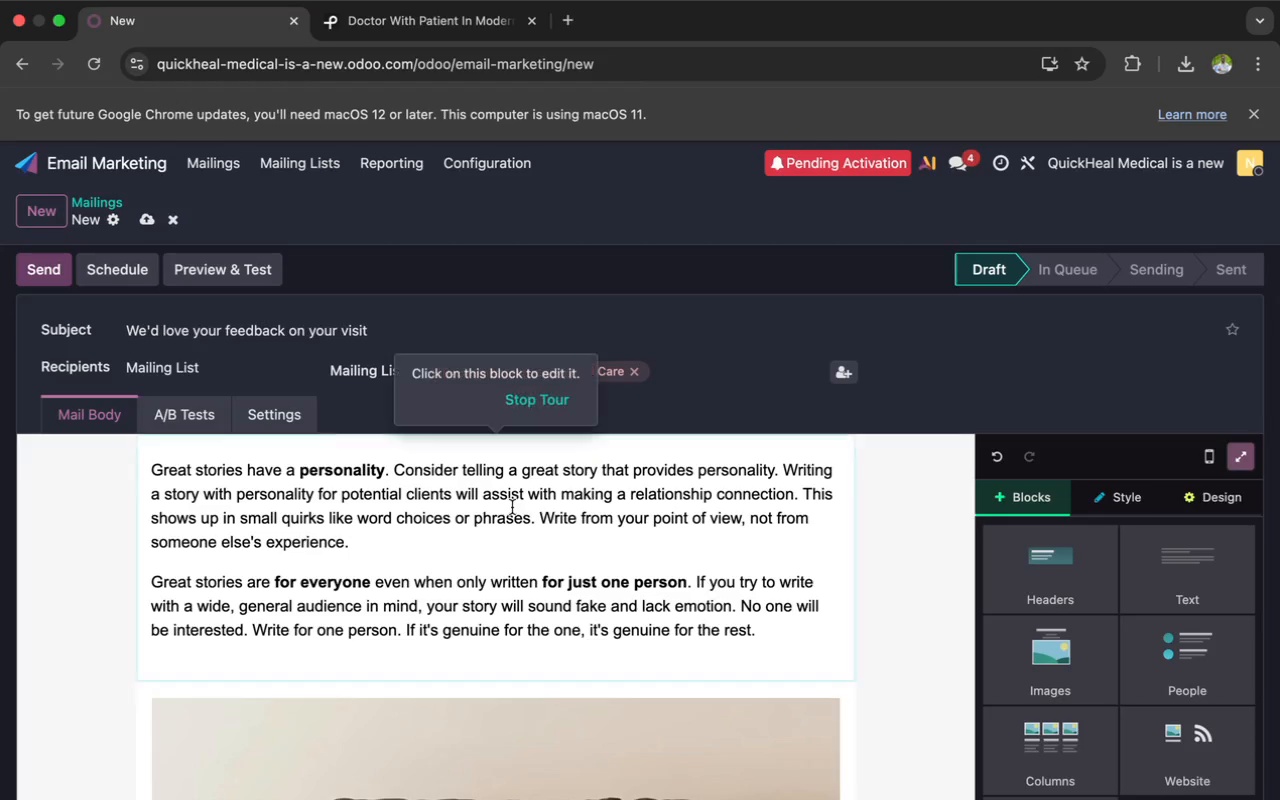 
left_click([512, 507])
 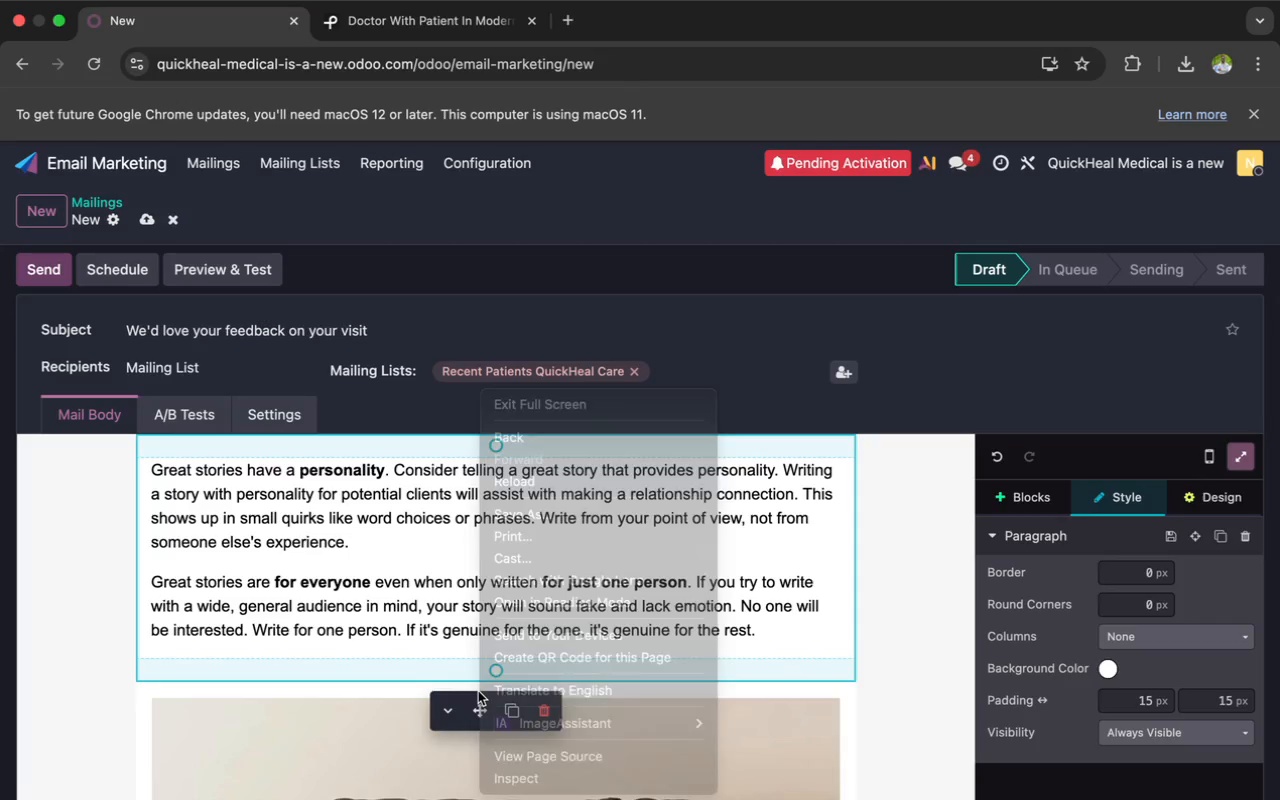 
left_click_drag(start_coordinate=[483, 710], to_coordinate=[501, 799])
 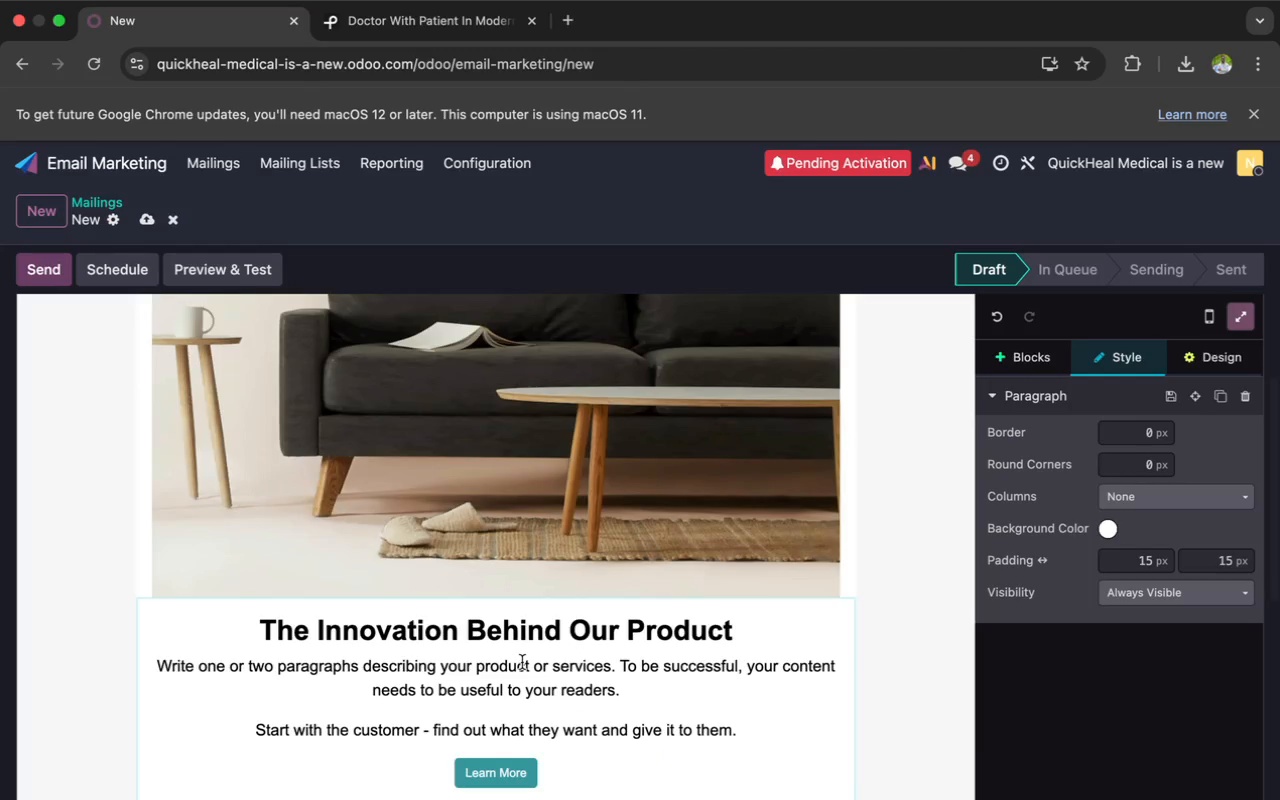 
left_click([522, 666])
 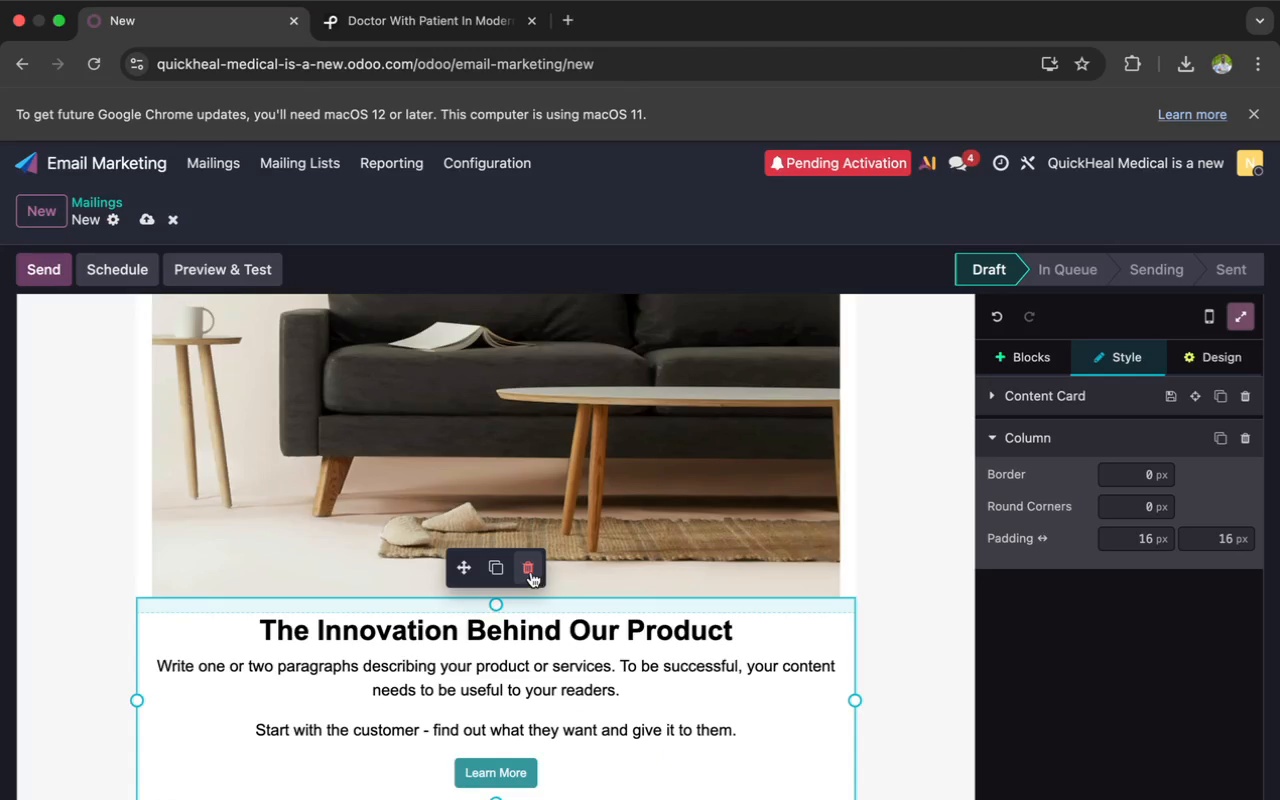 
left_click([531, 571])
 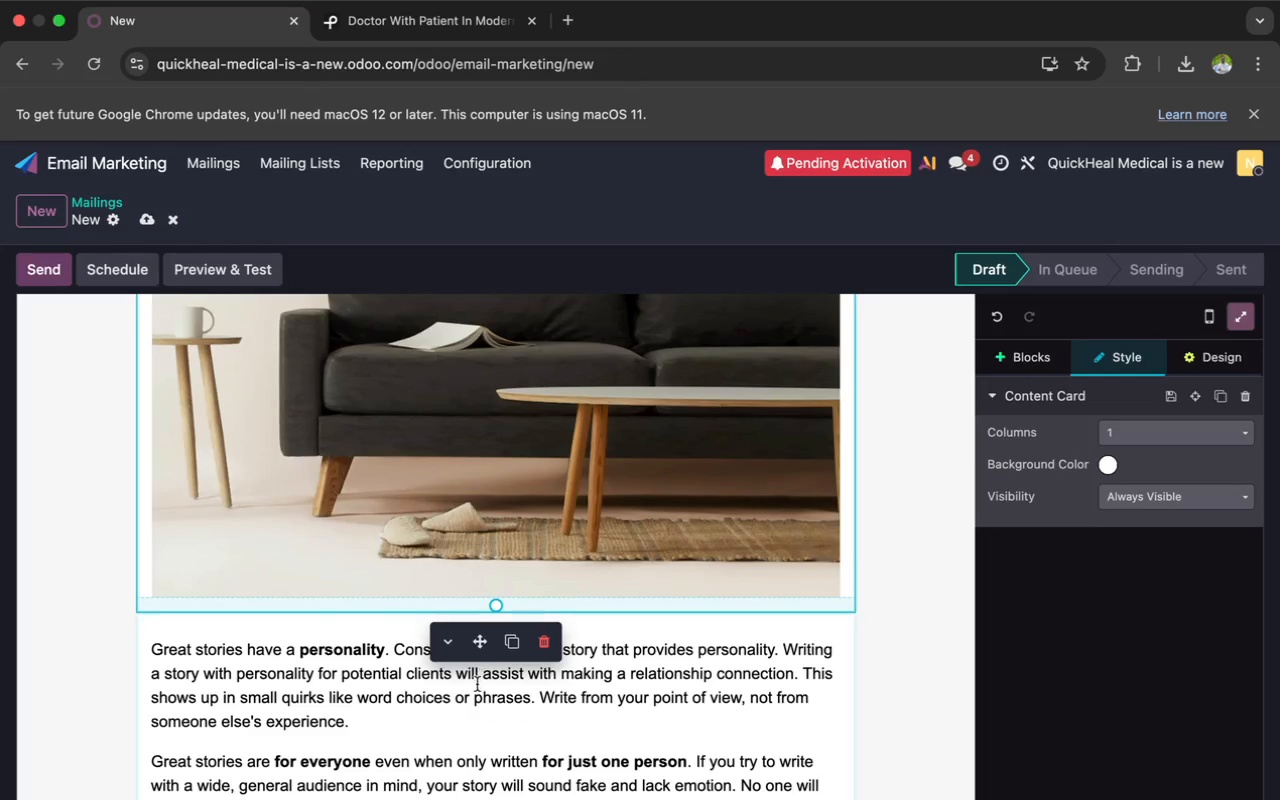 
double_click([476, 684])
 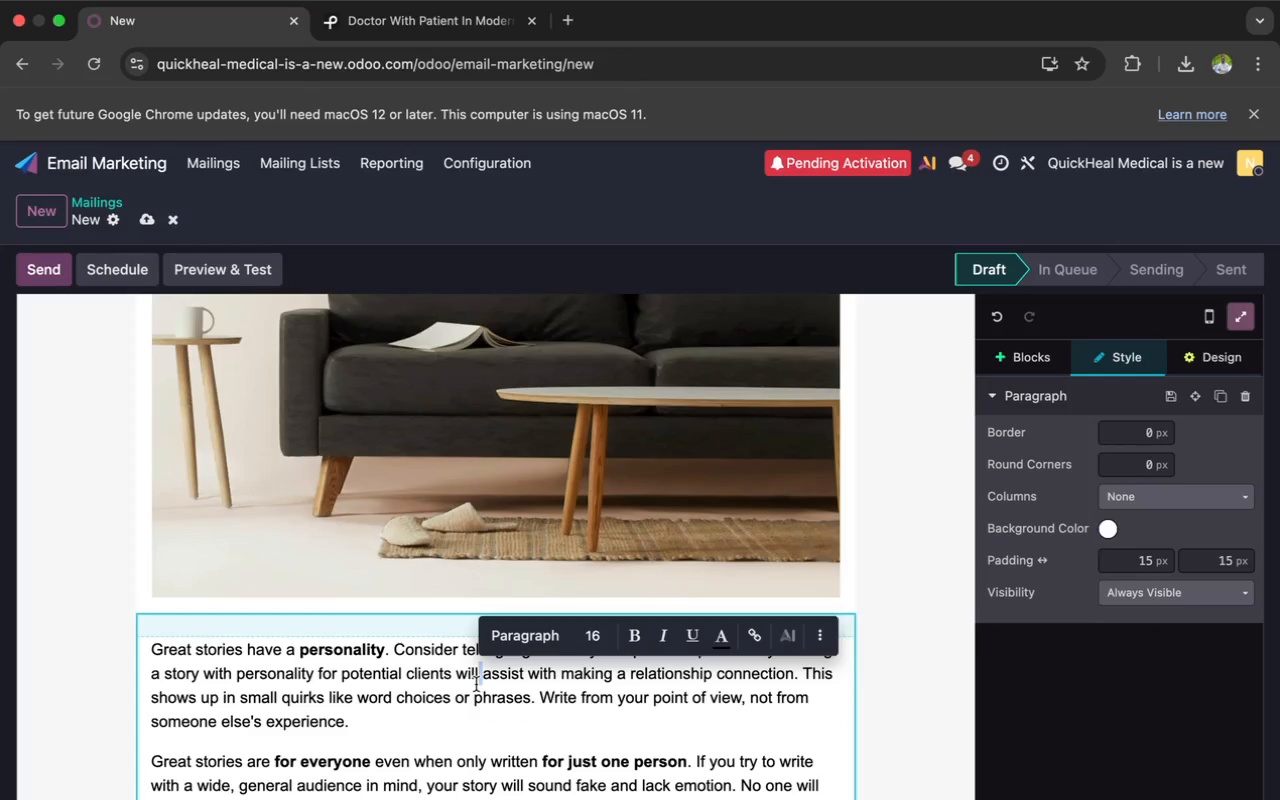 
key(Meta+CommandLeft)
 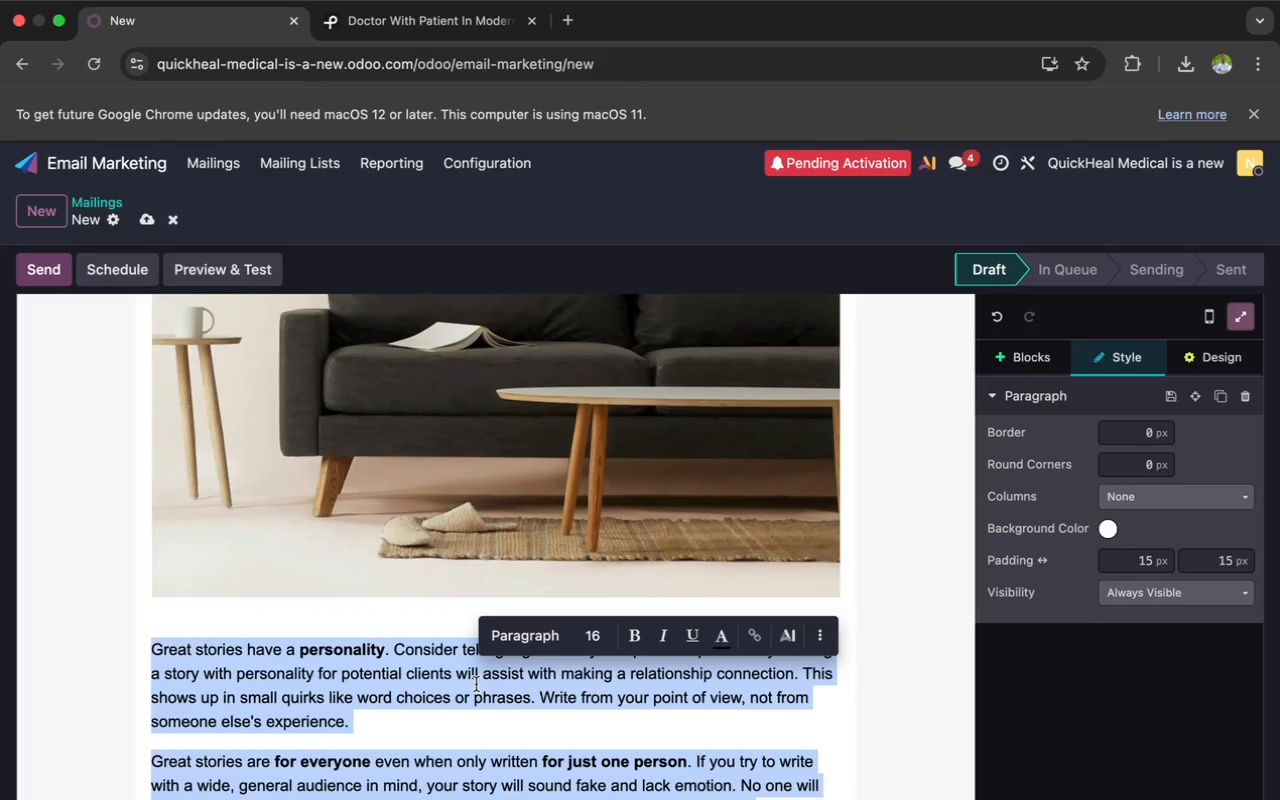 
key(Meta+A)
 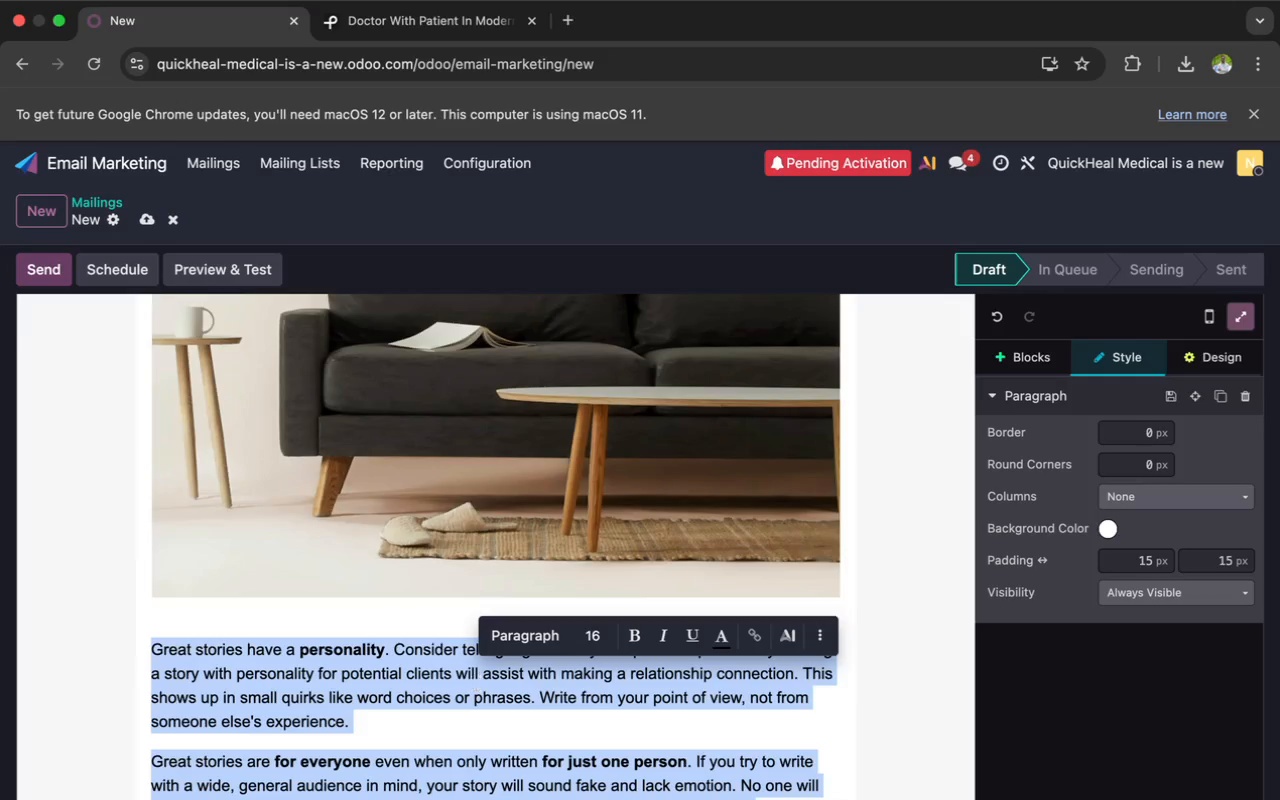 
key(Backspace)
 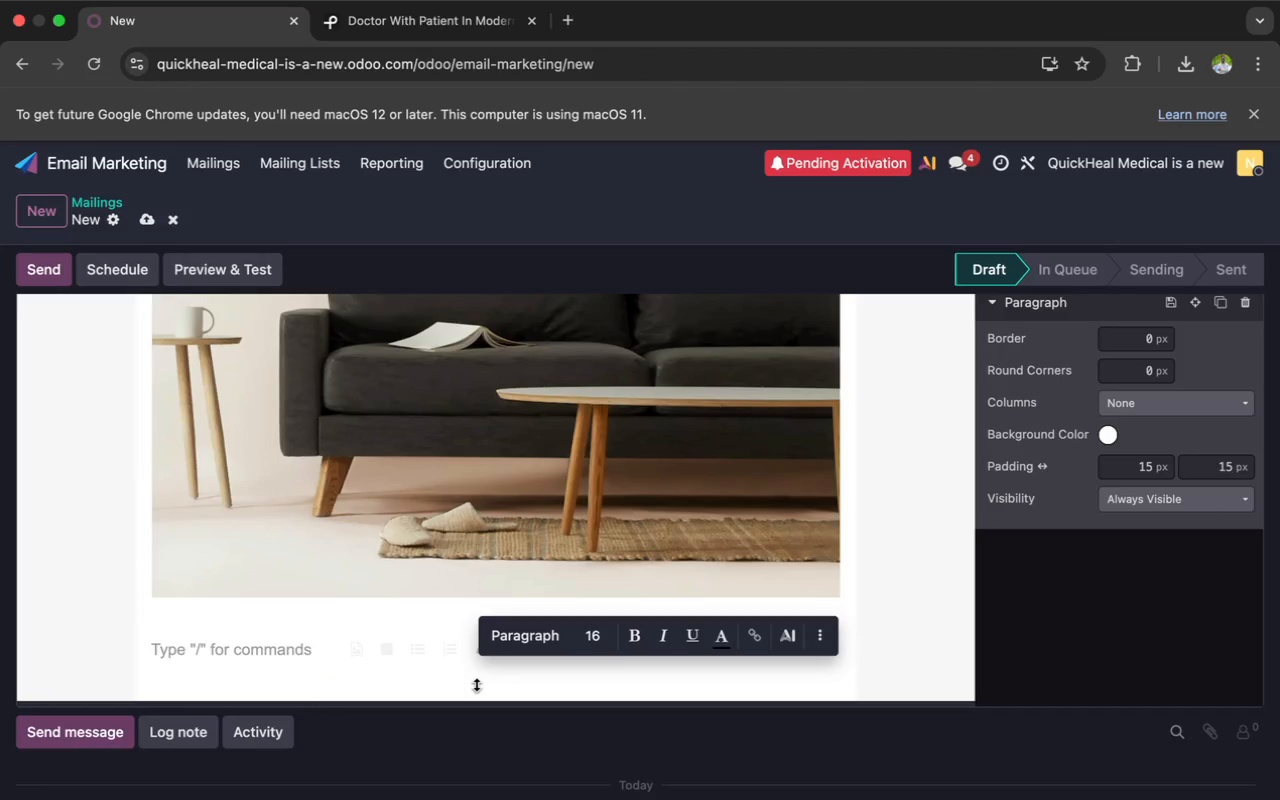 
type(Hello `${)
 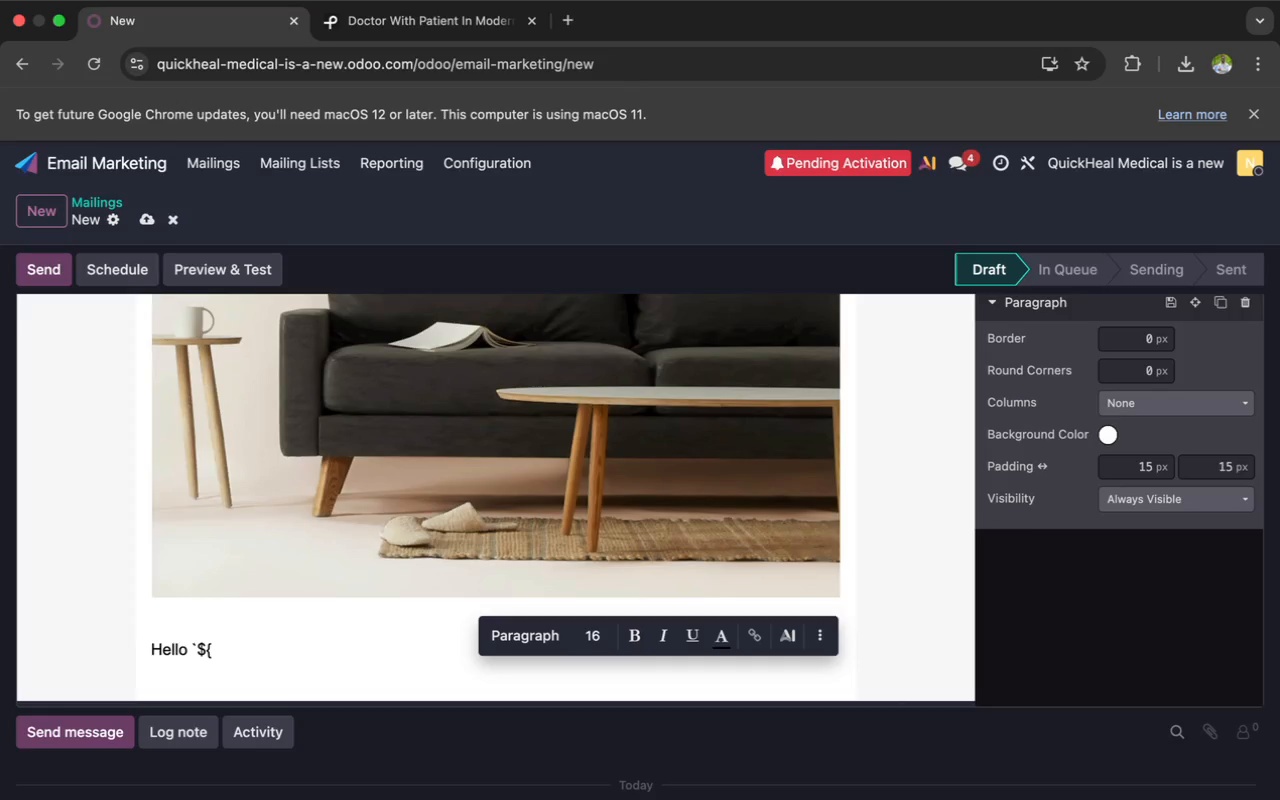 
type( object.name }`,)
 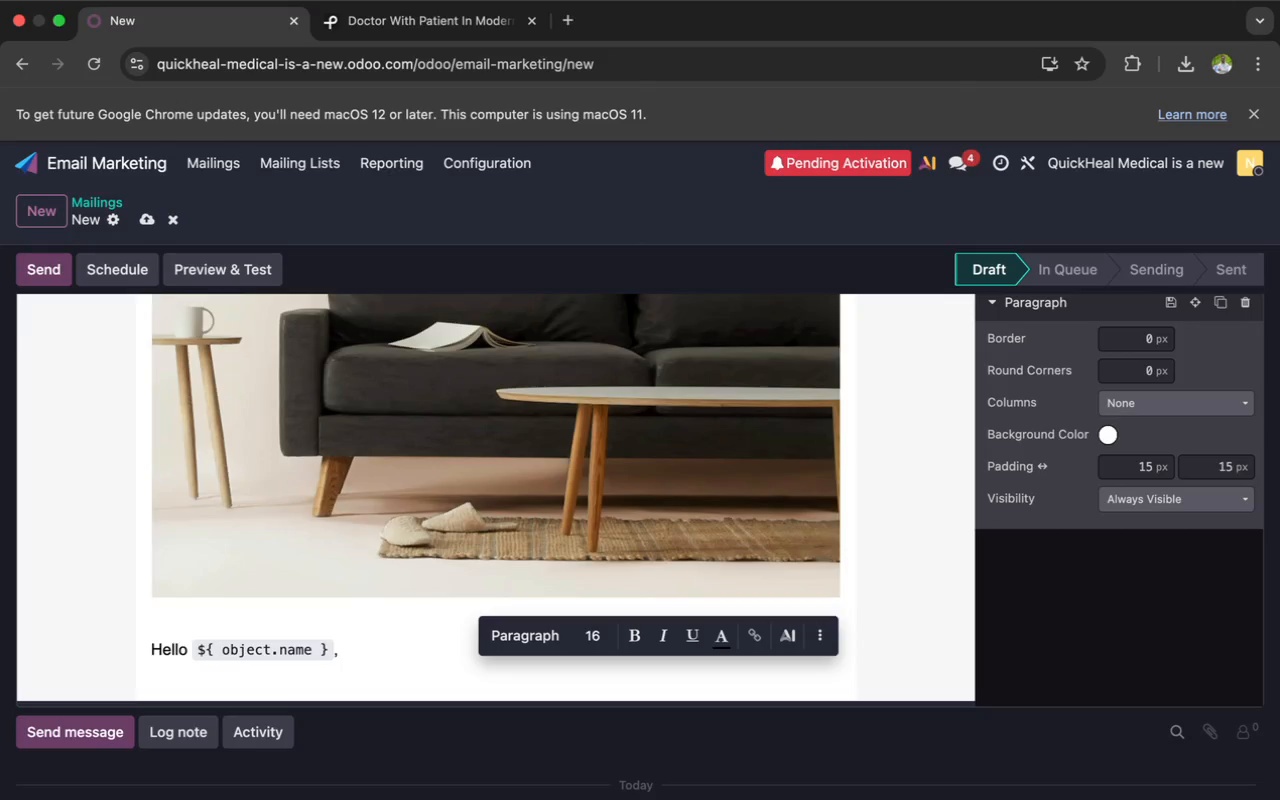 
key(Enter)
 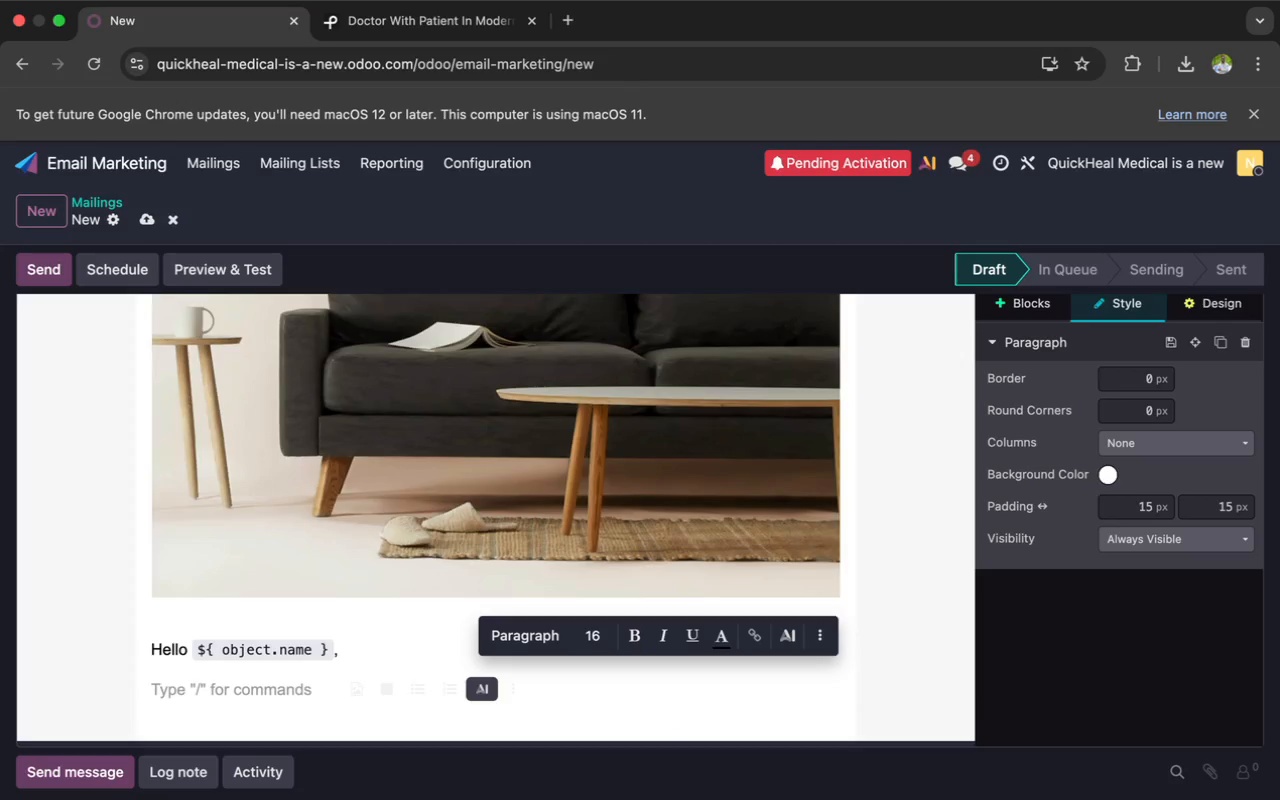 
type(Thank you for choosing)
 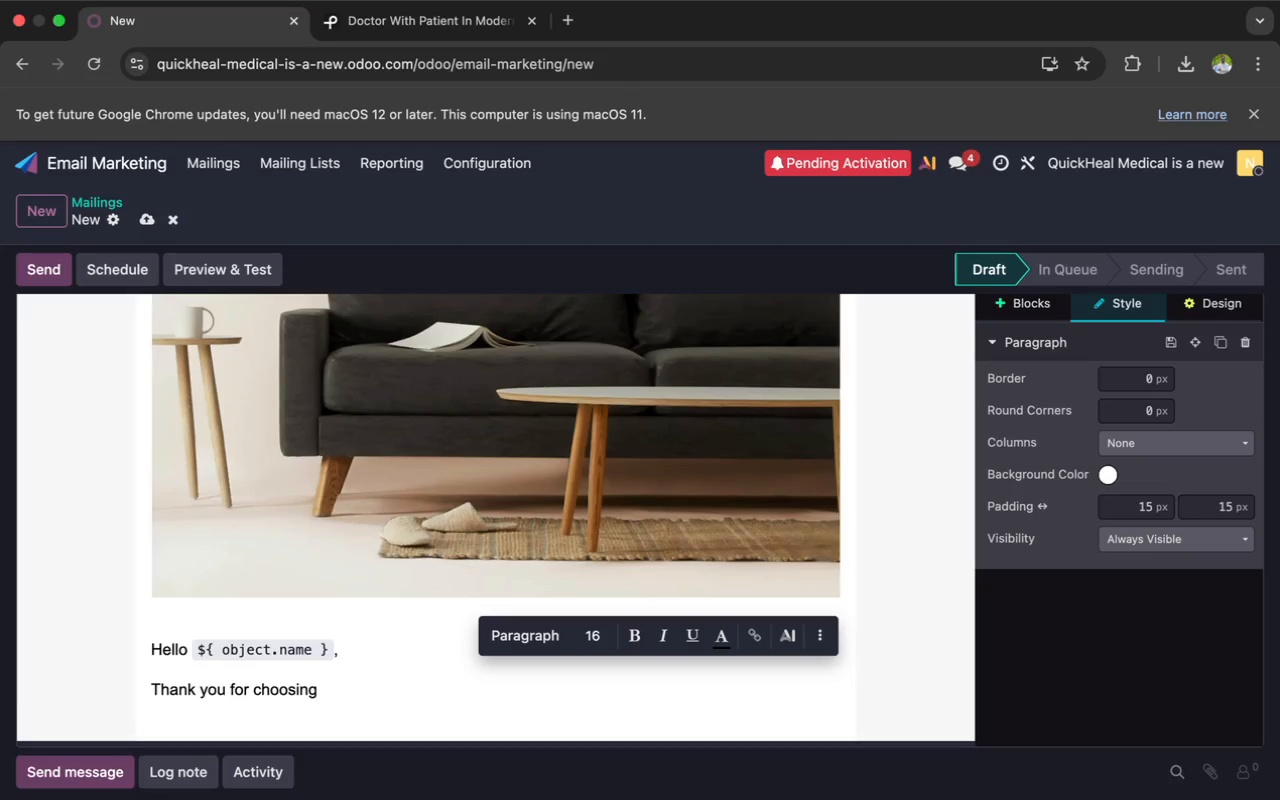 
type( Quick)
 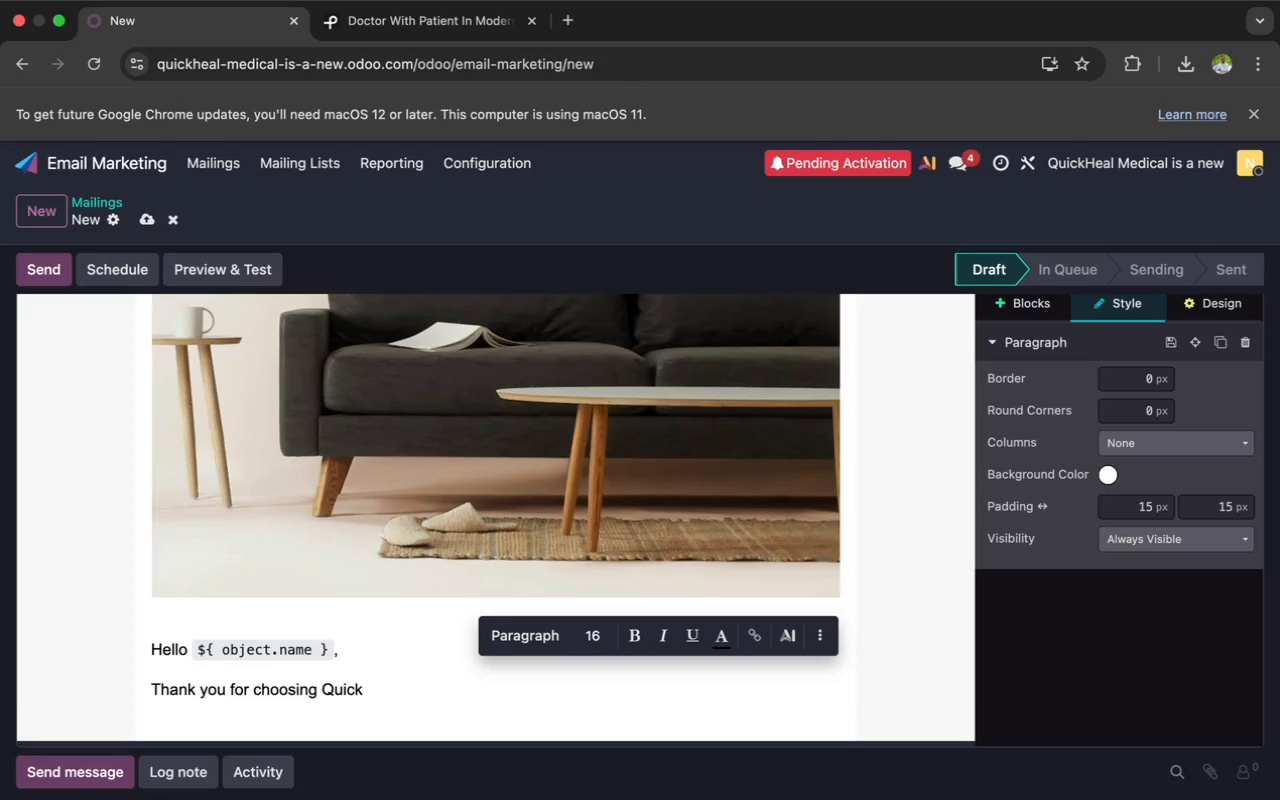 
type( He)
 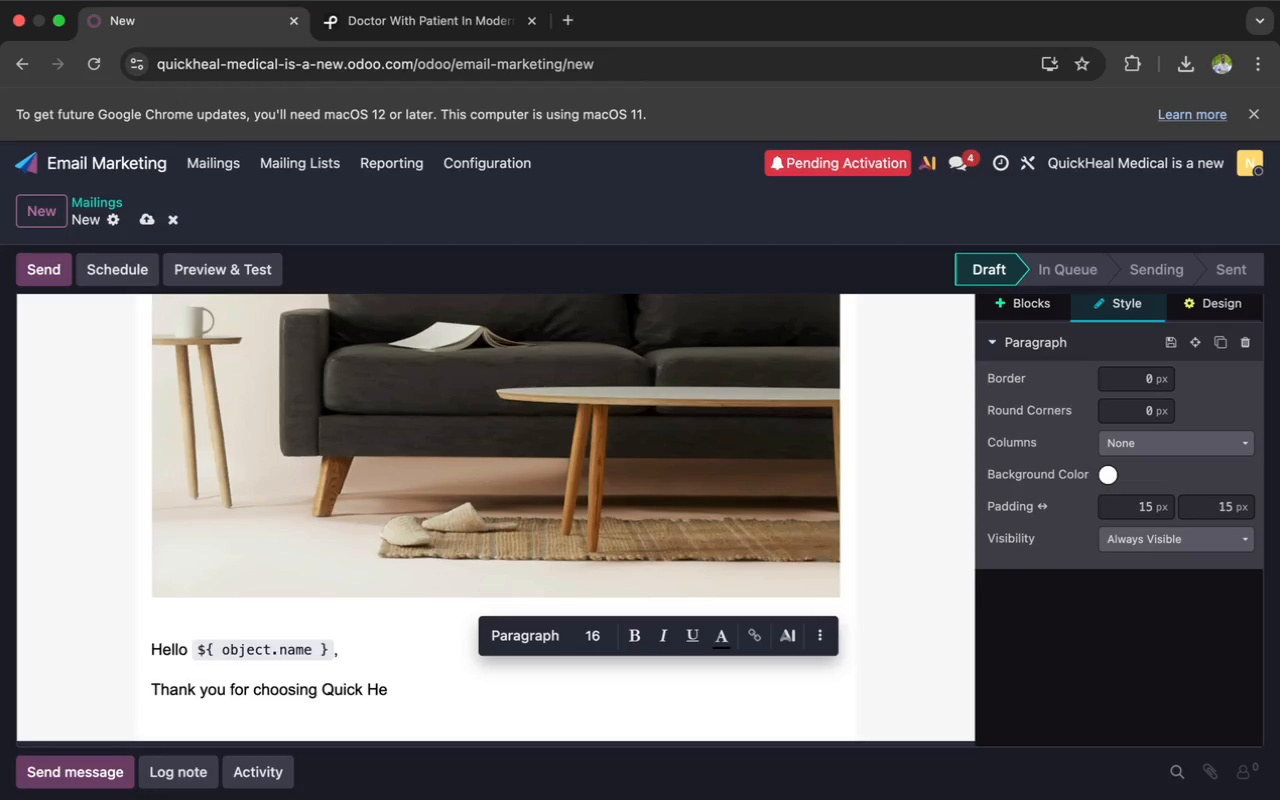 
key(Backspace)
key(Backspace)
key(Backspace)
type(Heal Urgent Care for your recent visit. We hope you are feeling better and that your )
 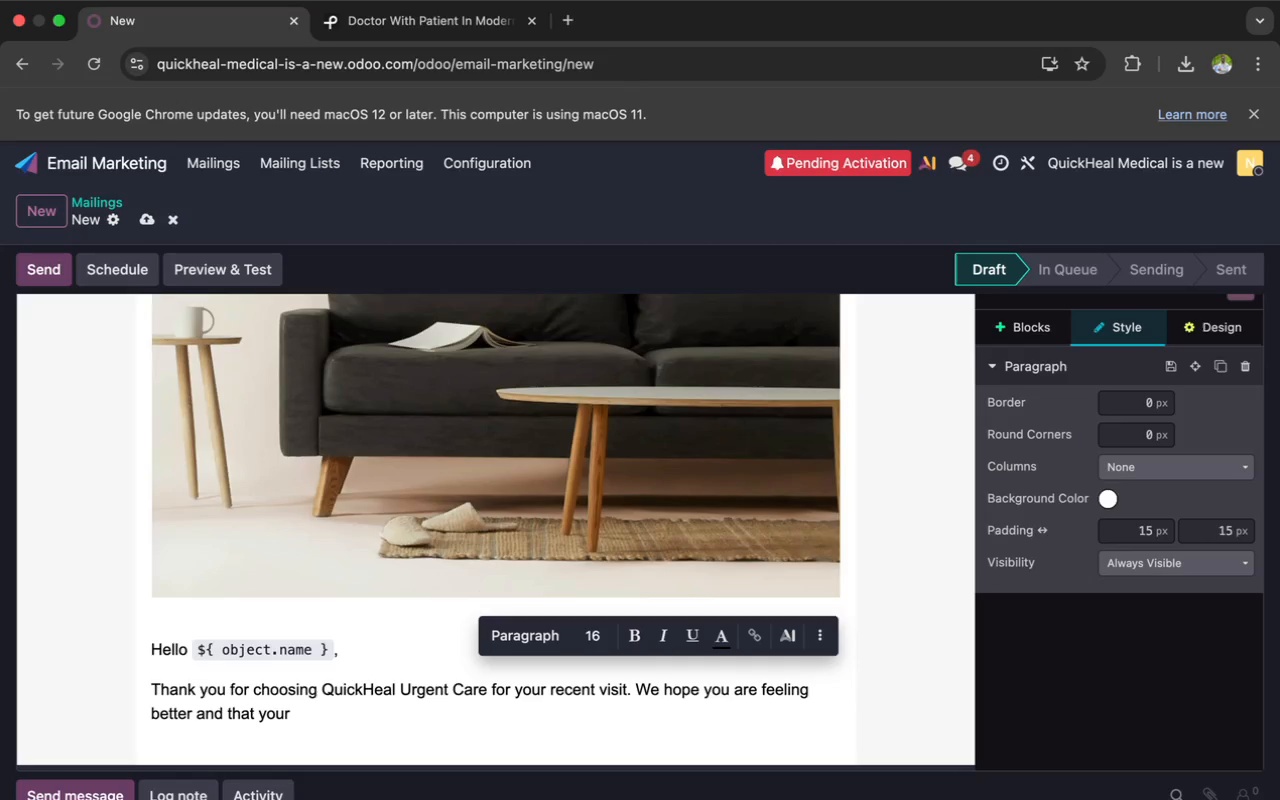 
type(experience with)
 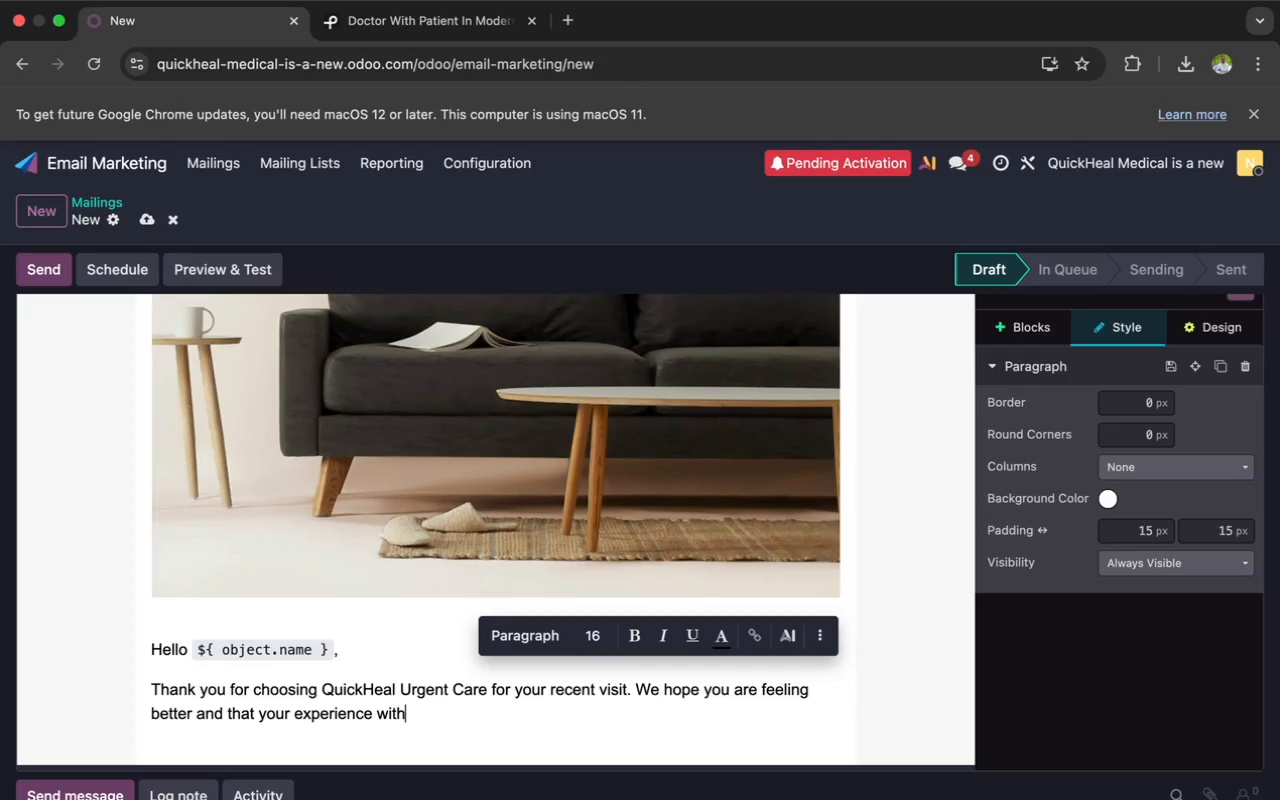 
type( our care team, including De)
 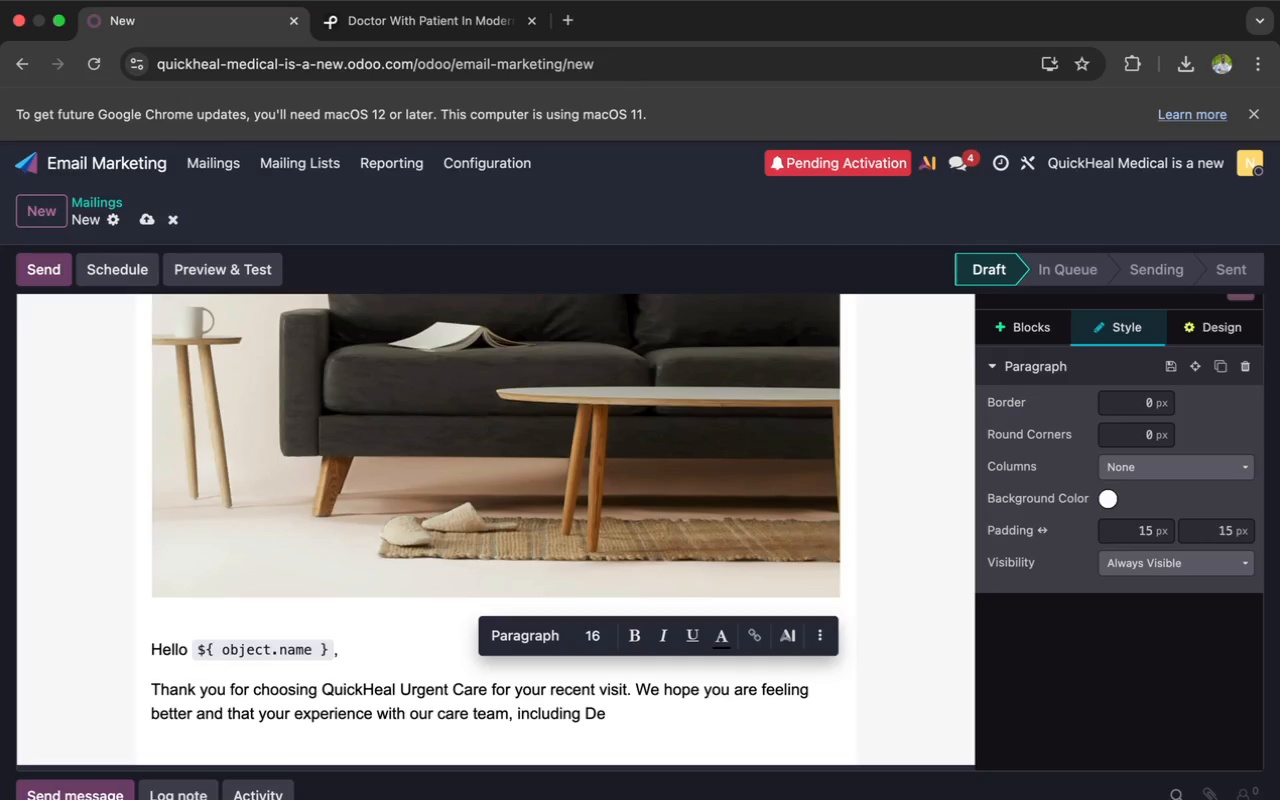 
wait(10.77)
 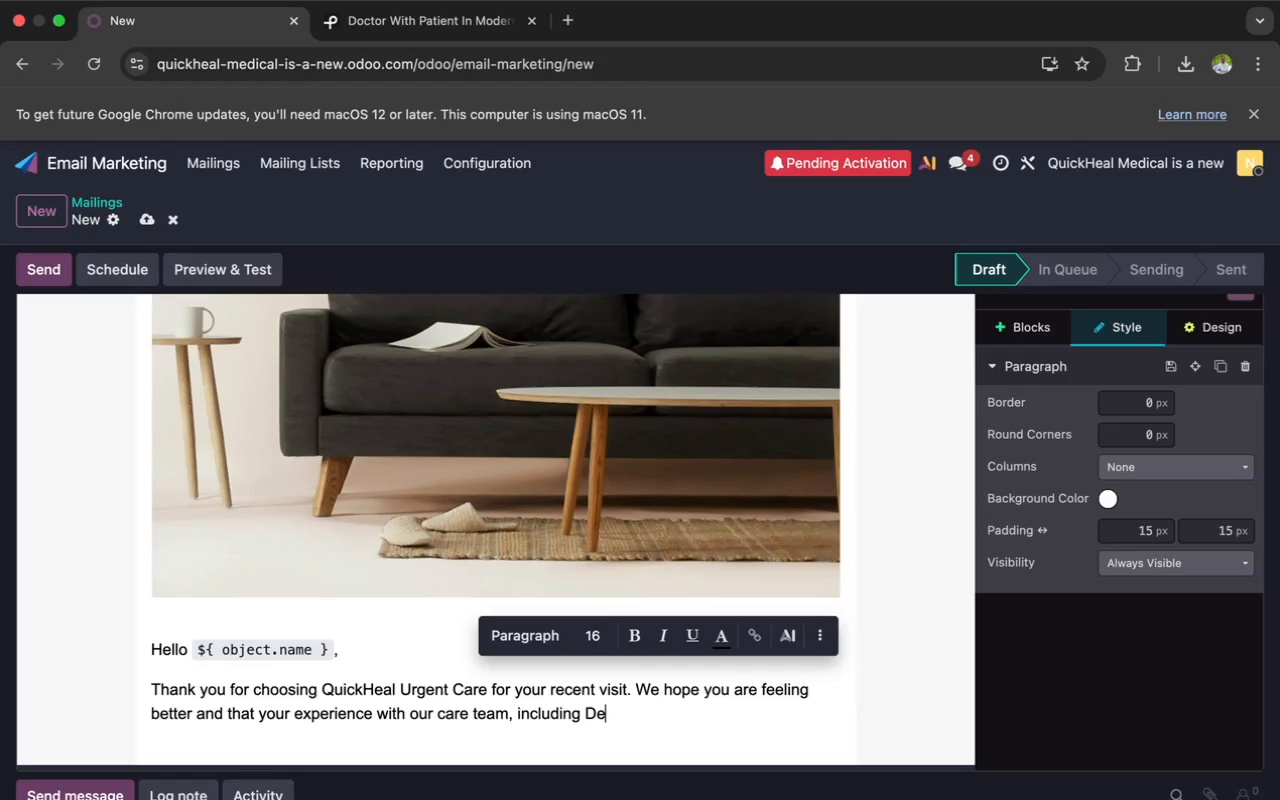 
key(Backspace)
 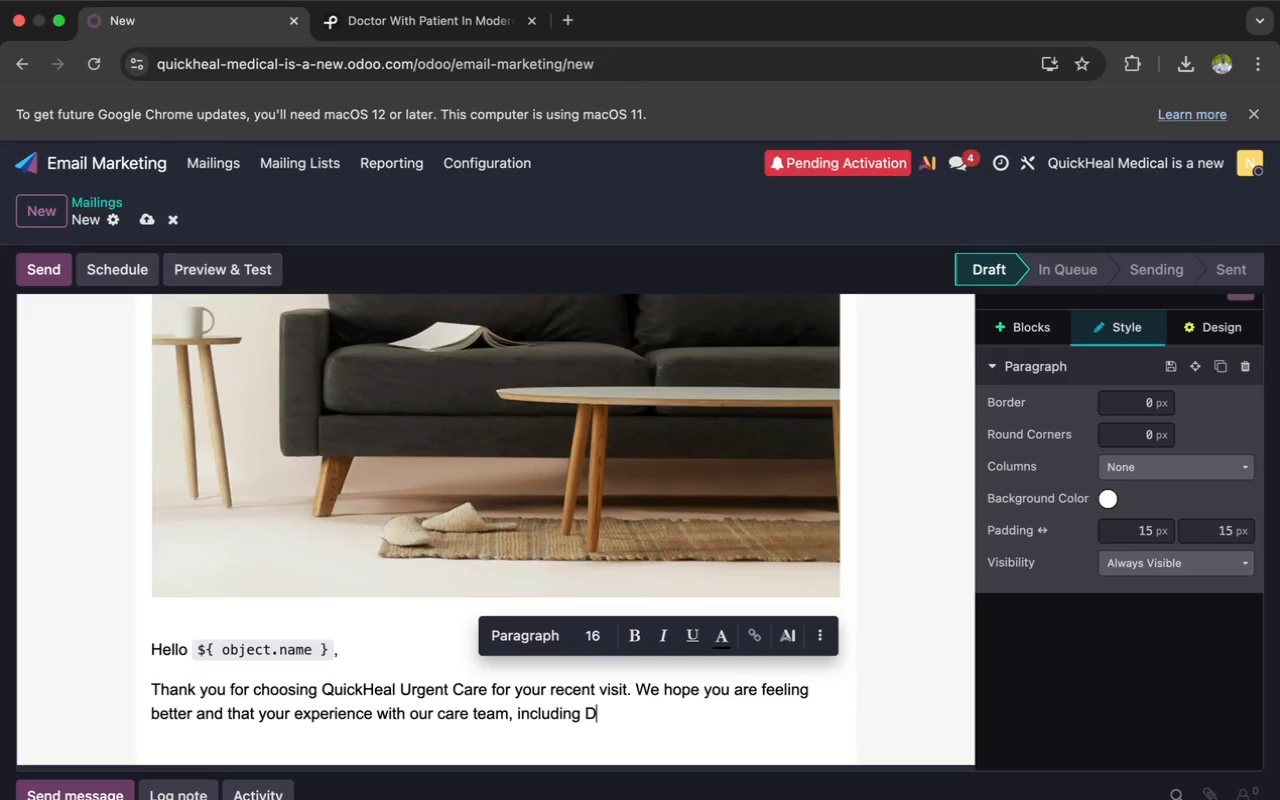 
key(R)
 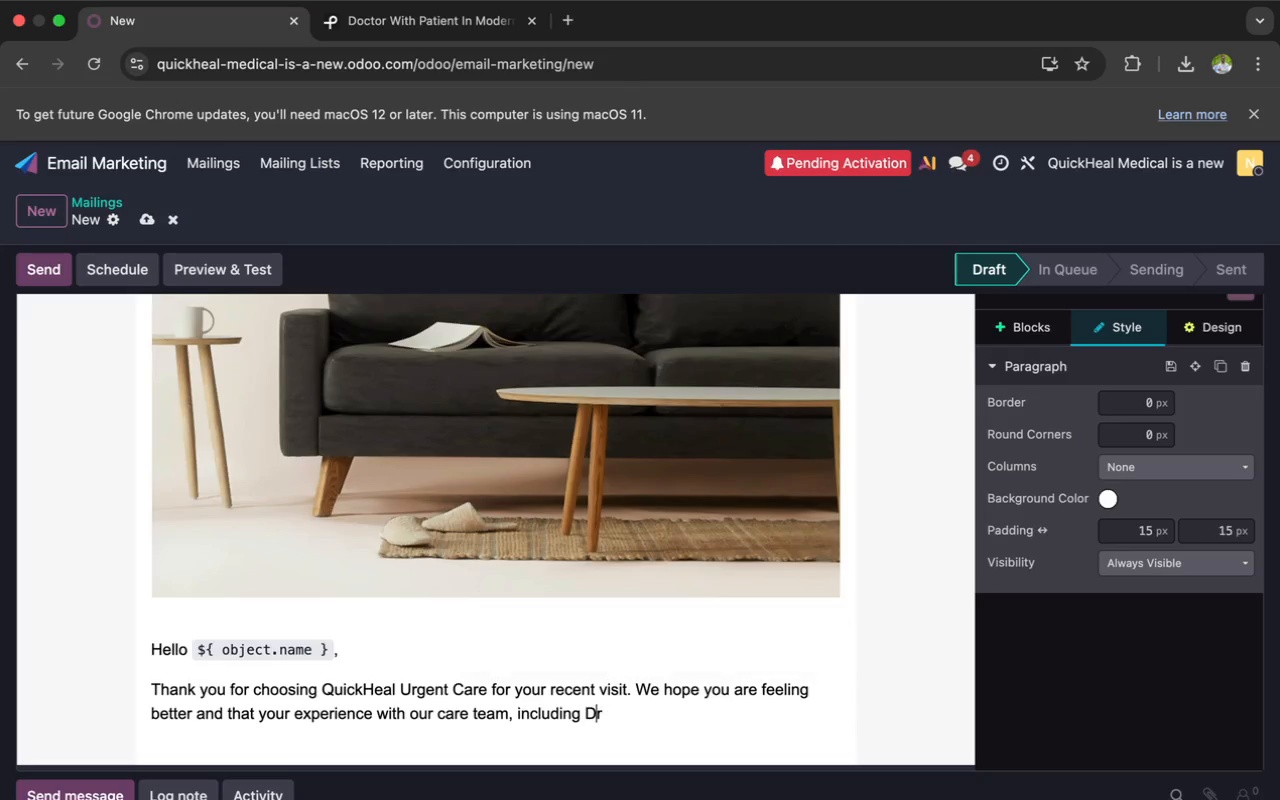 
key(ArrowLeft)
 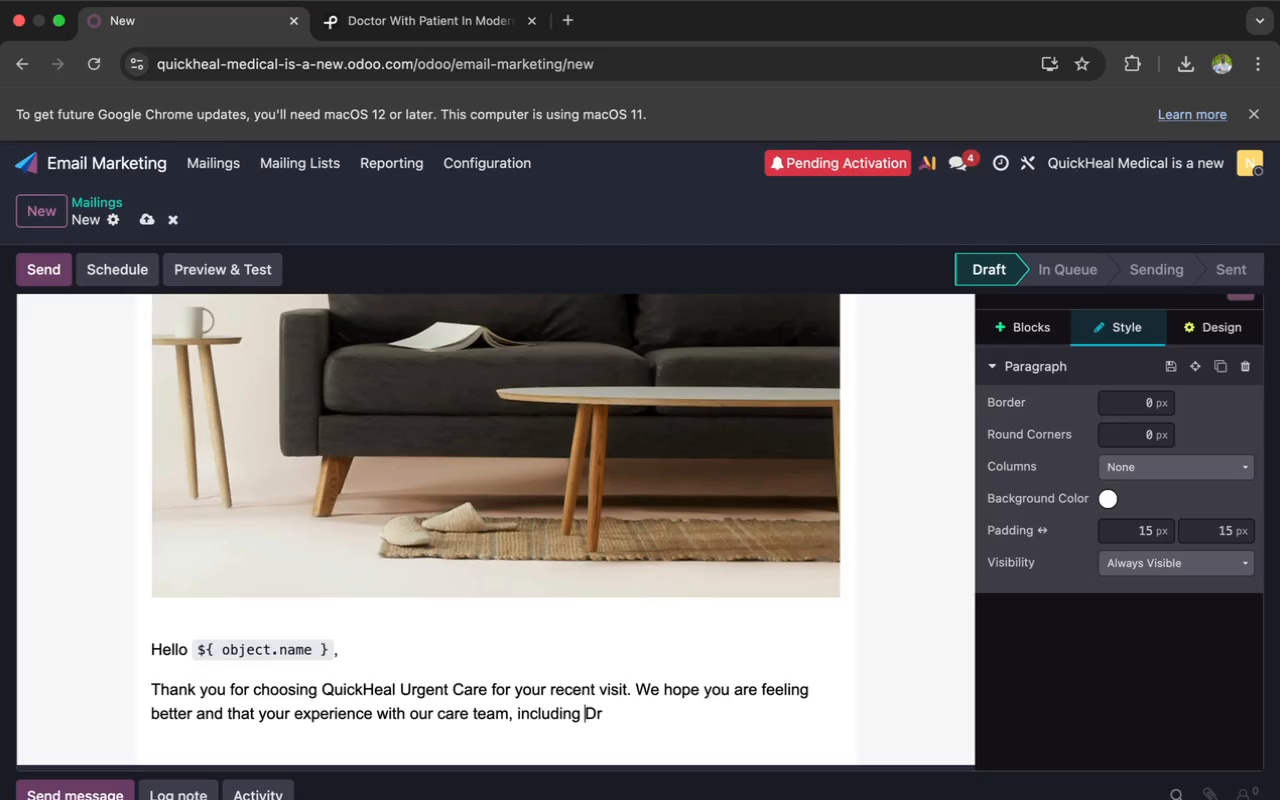 
key(ArrowLeft)
 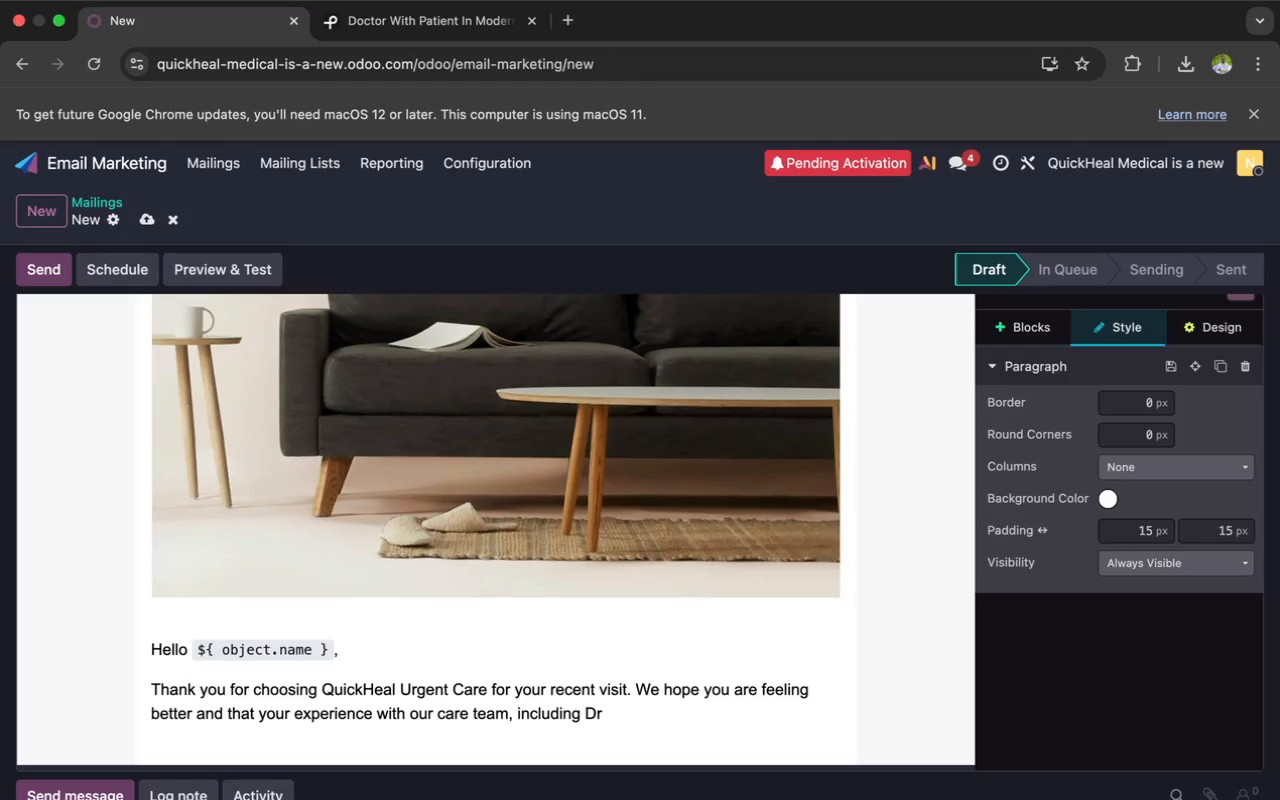 
key(Backquote)
 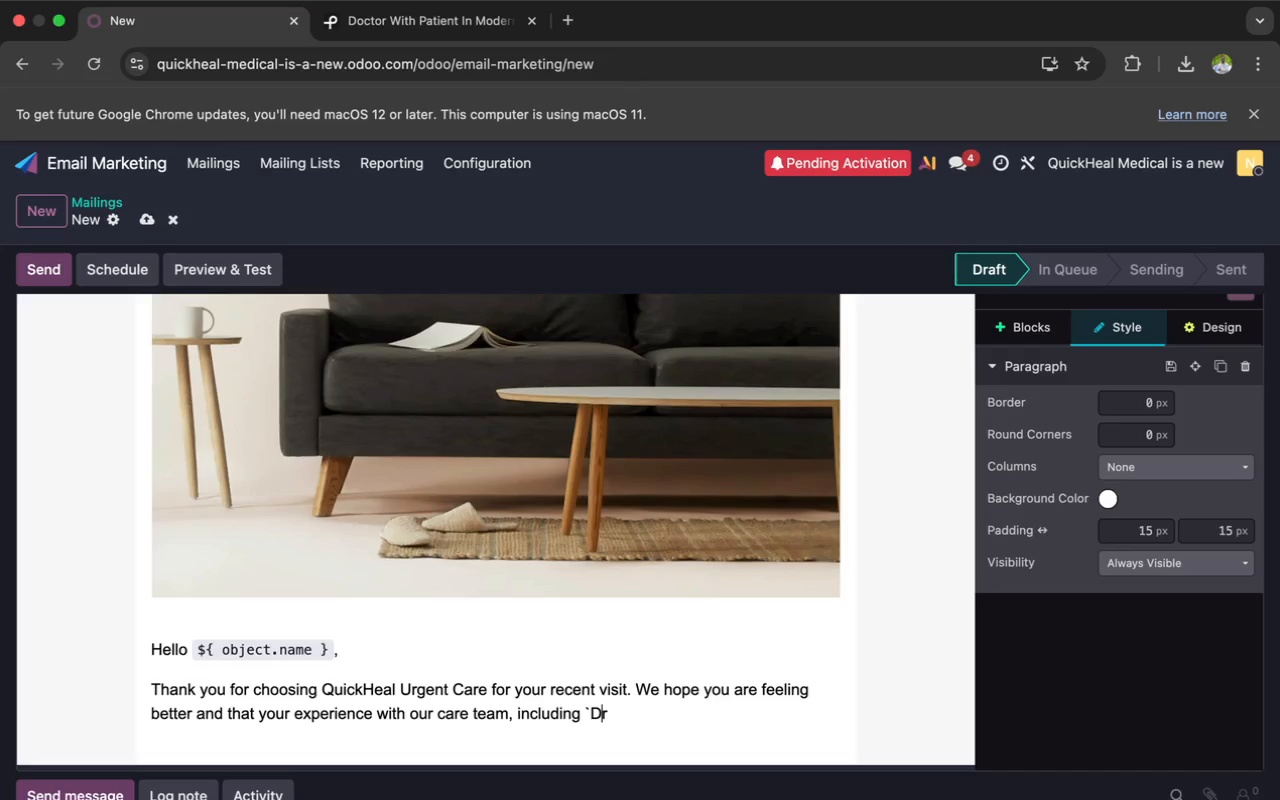 
key(ArrowRight)
 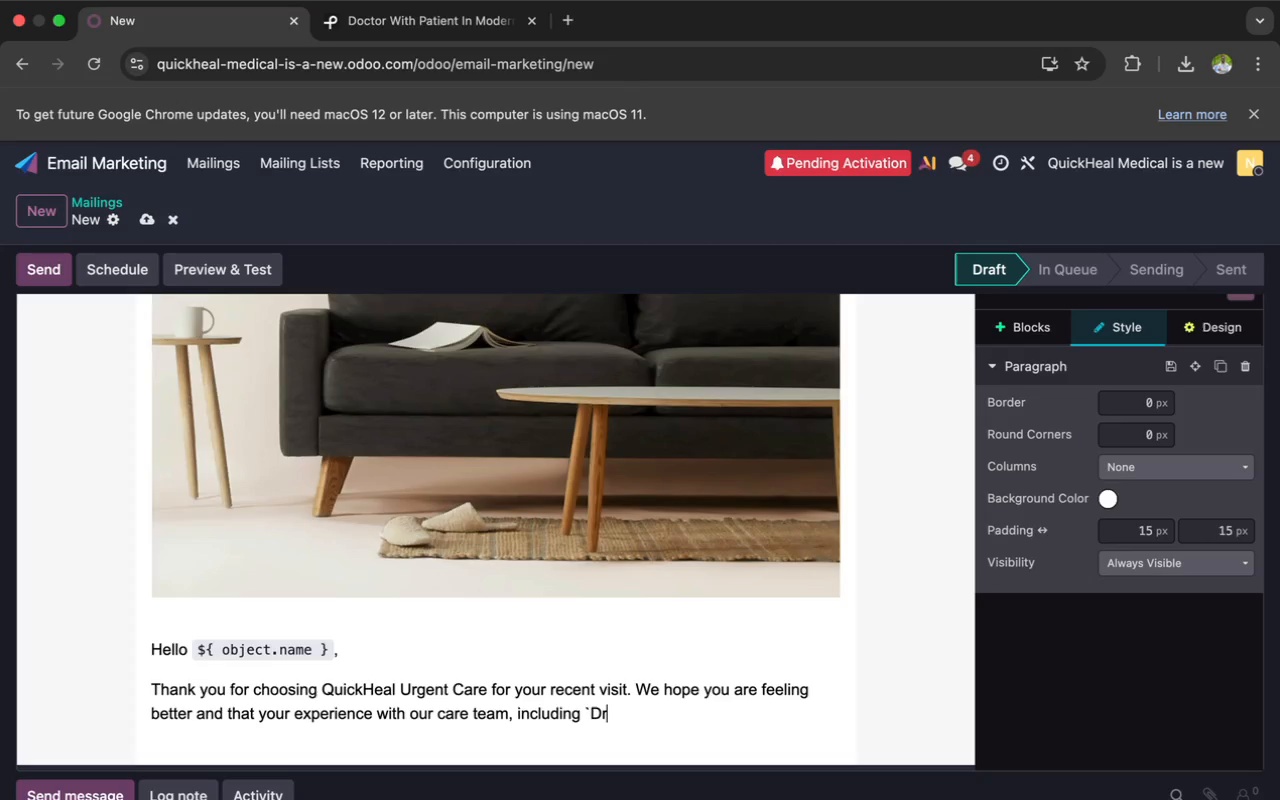 
key(ArrowRight)
 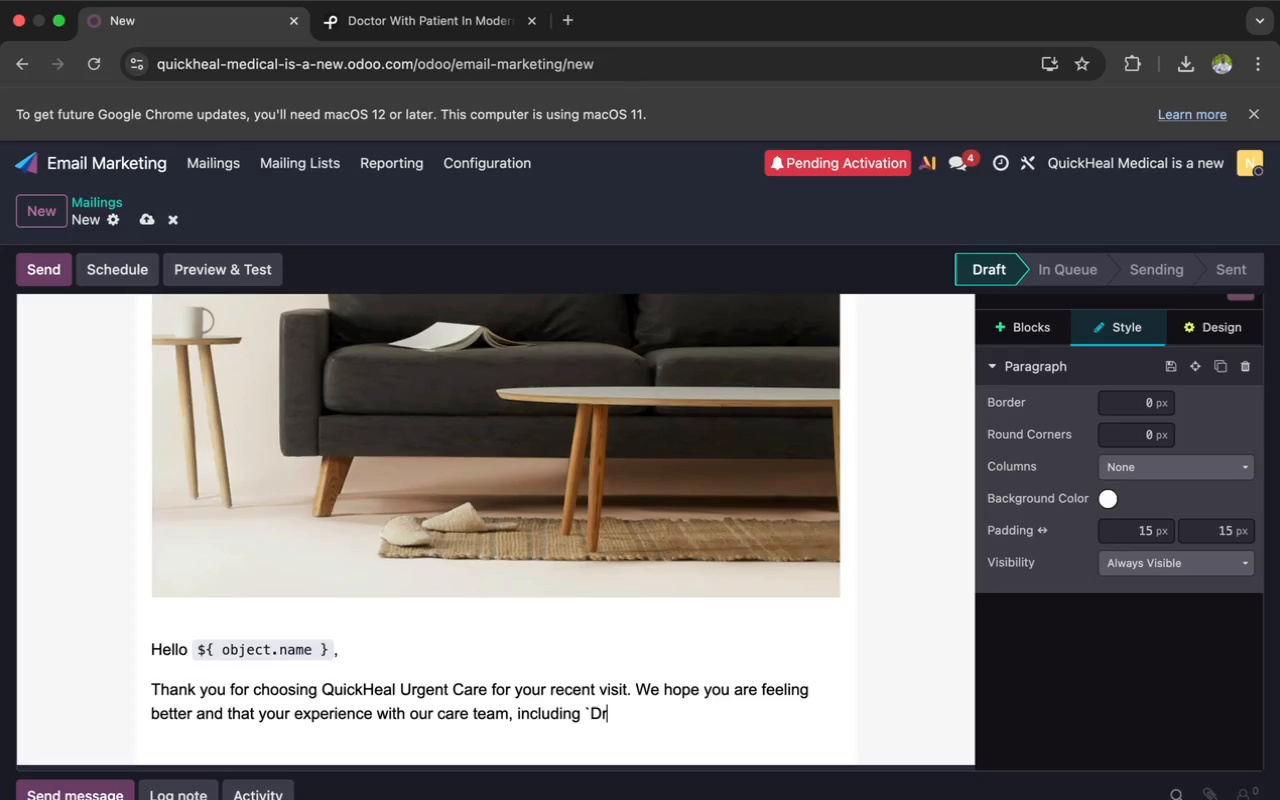 
type(.${object)
 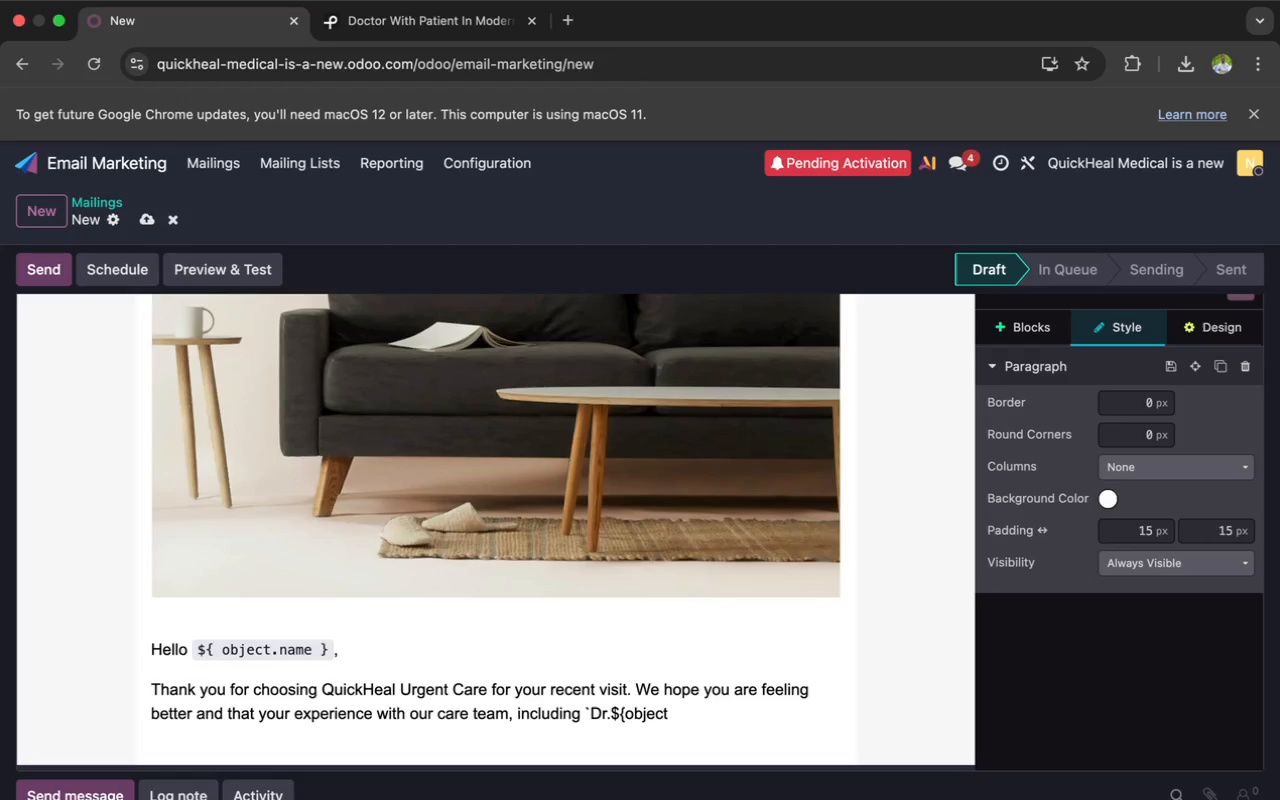 
wait(5.48)
 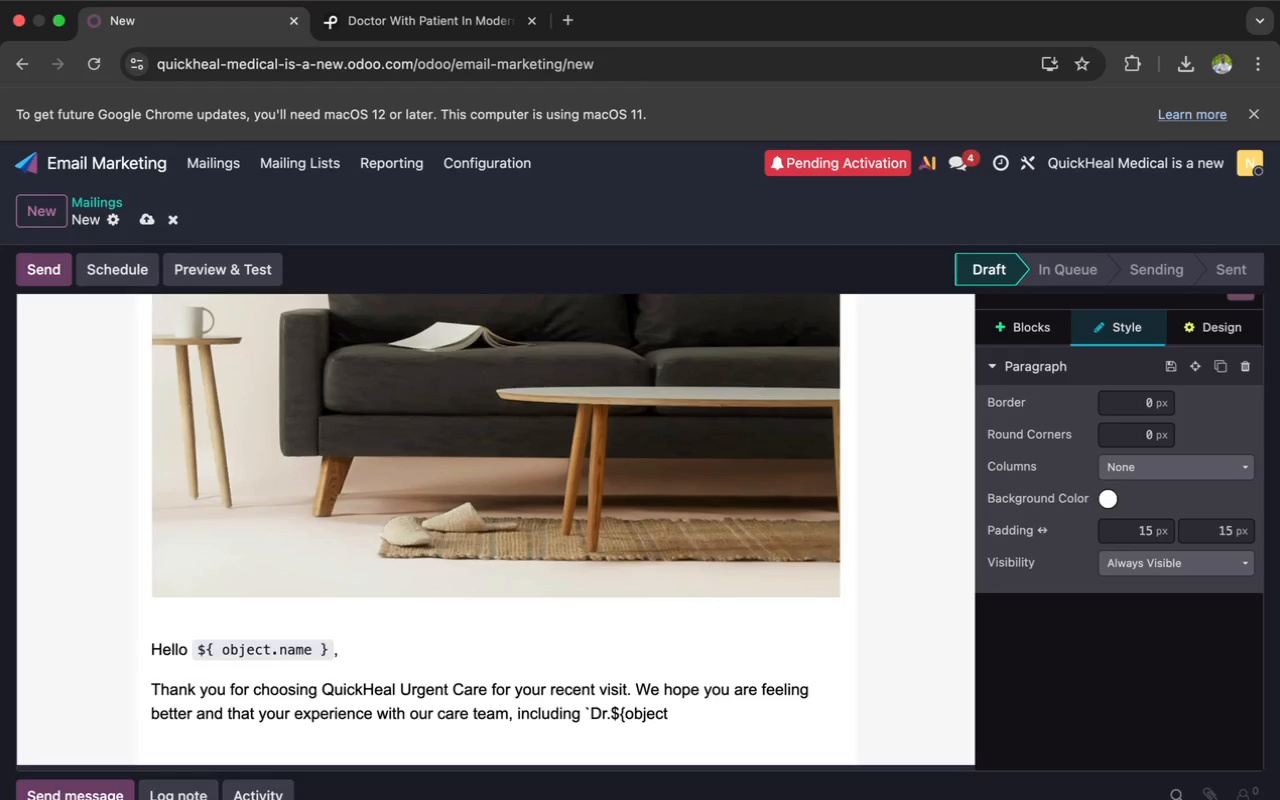 
type(.ph)
 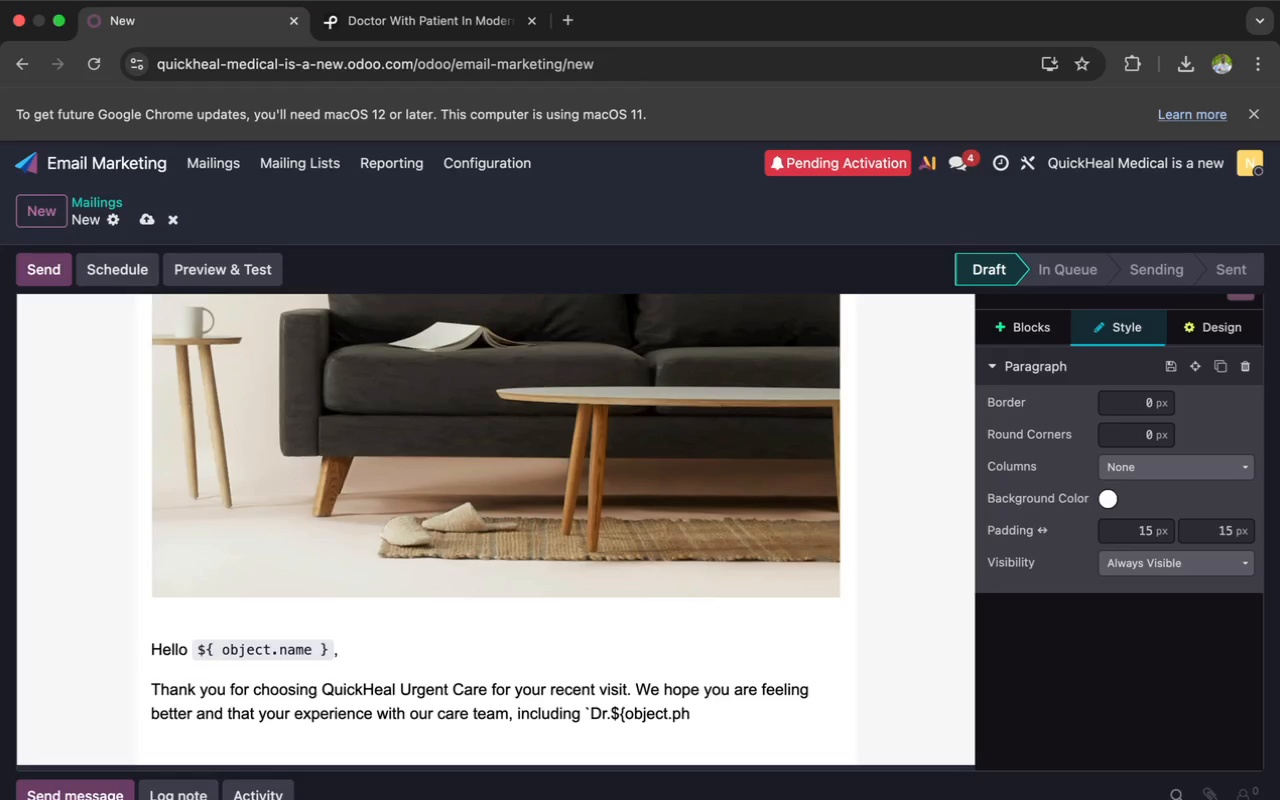 
type(ysi)
 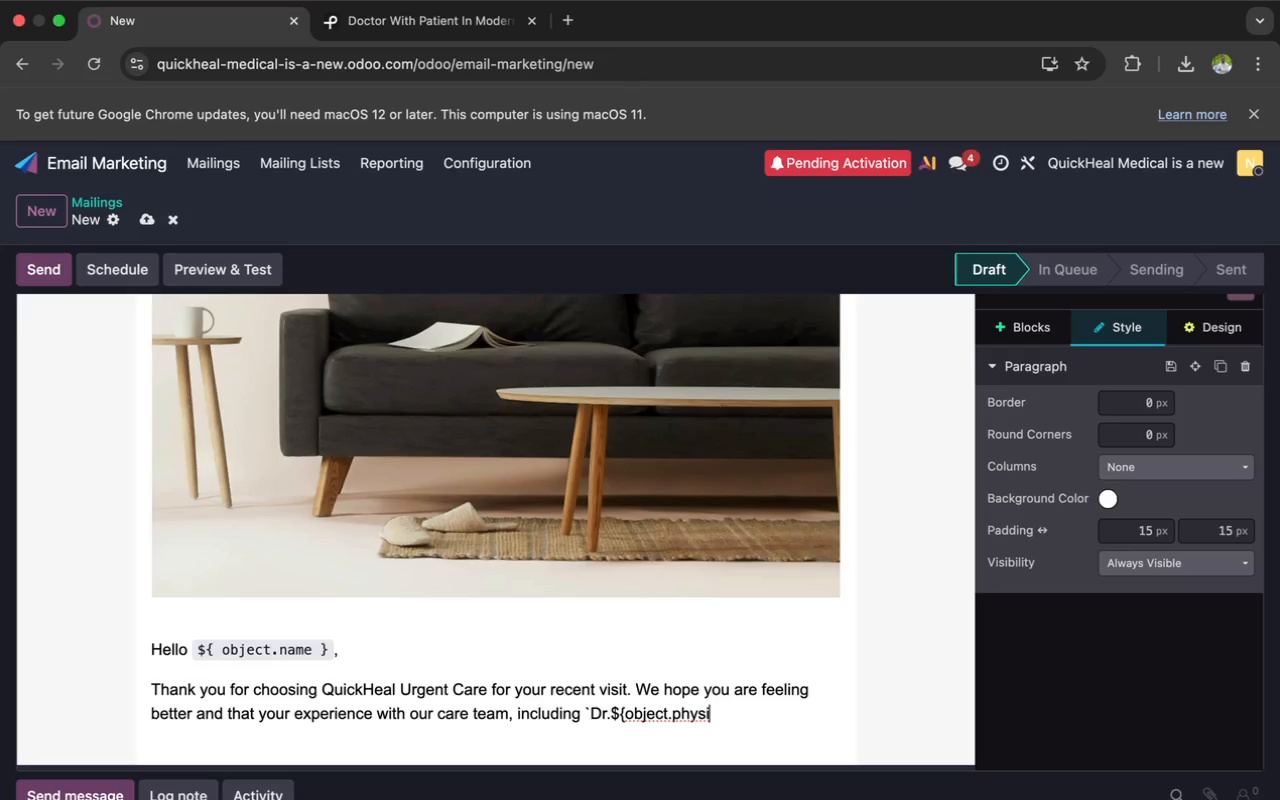 
wait(5.77)
 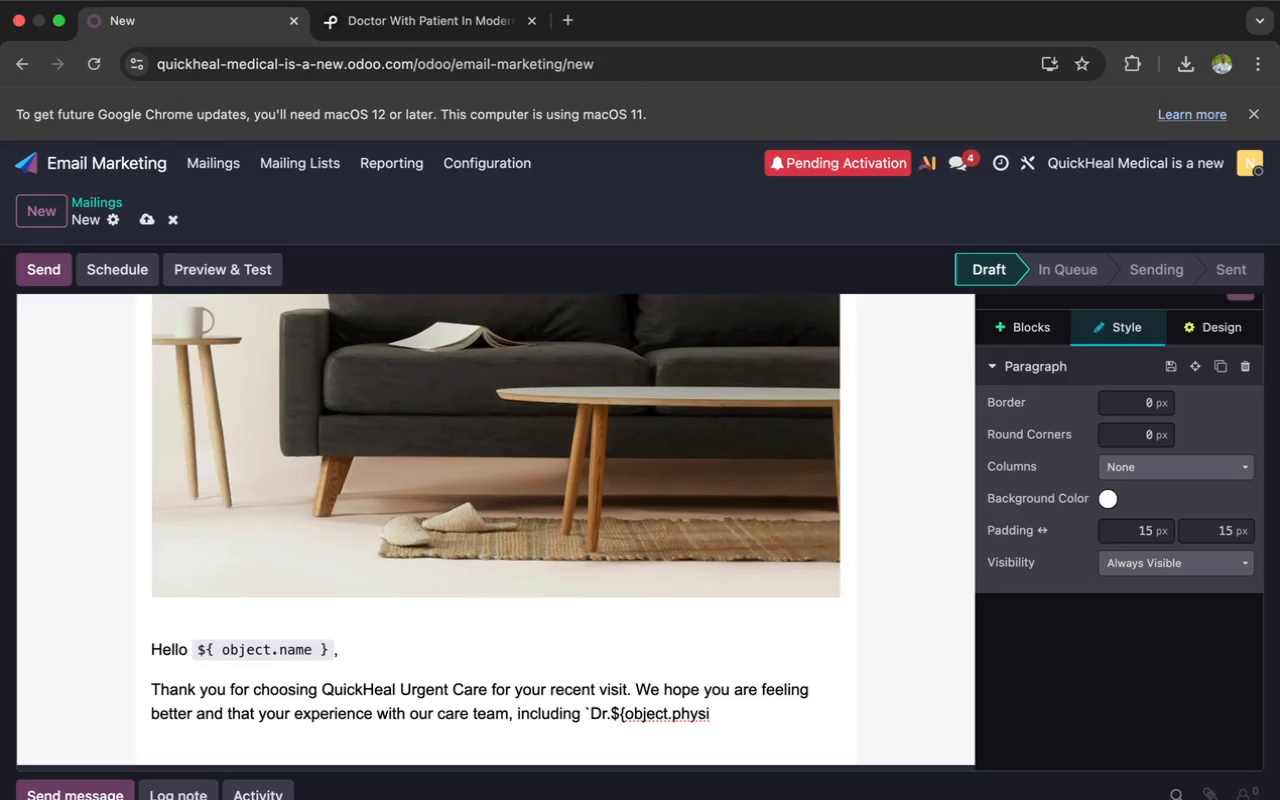 
type(cian_name })
 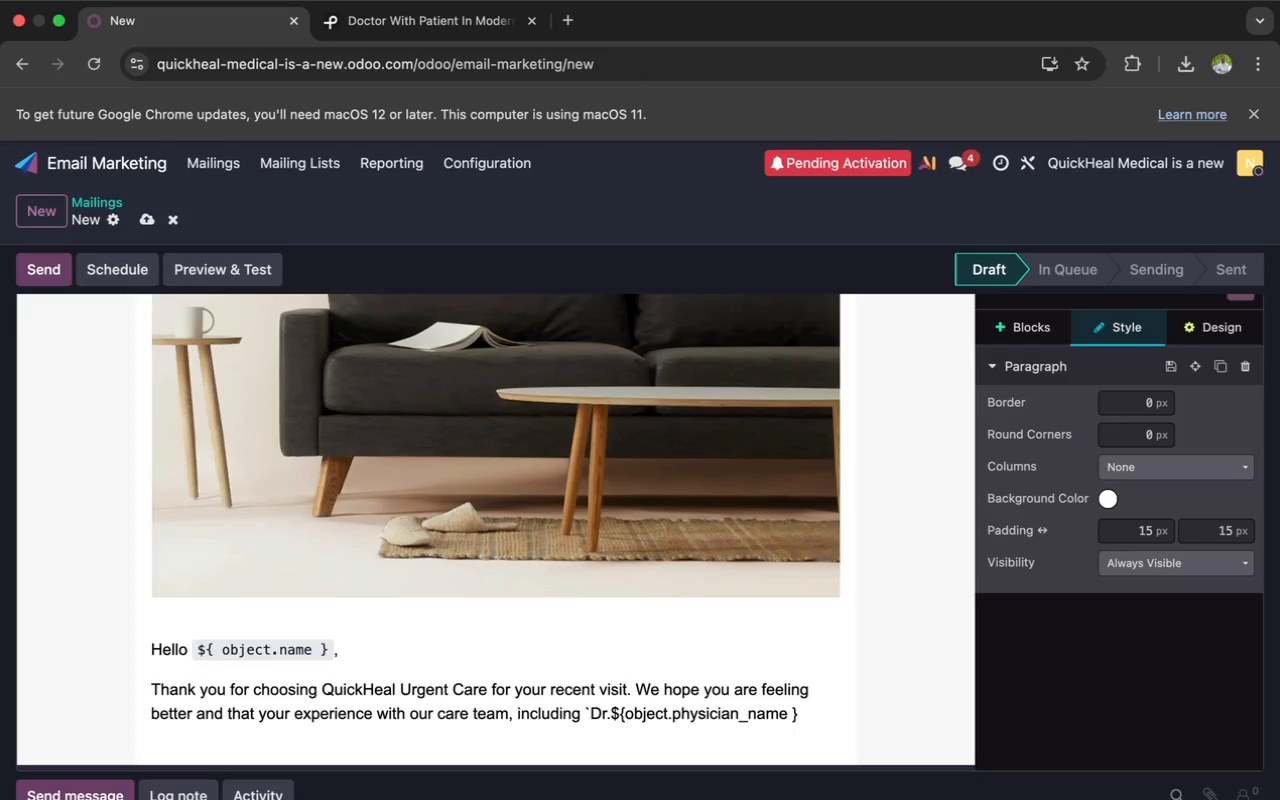 
hold_key(key=ArrowLeft, duration=1.51)
 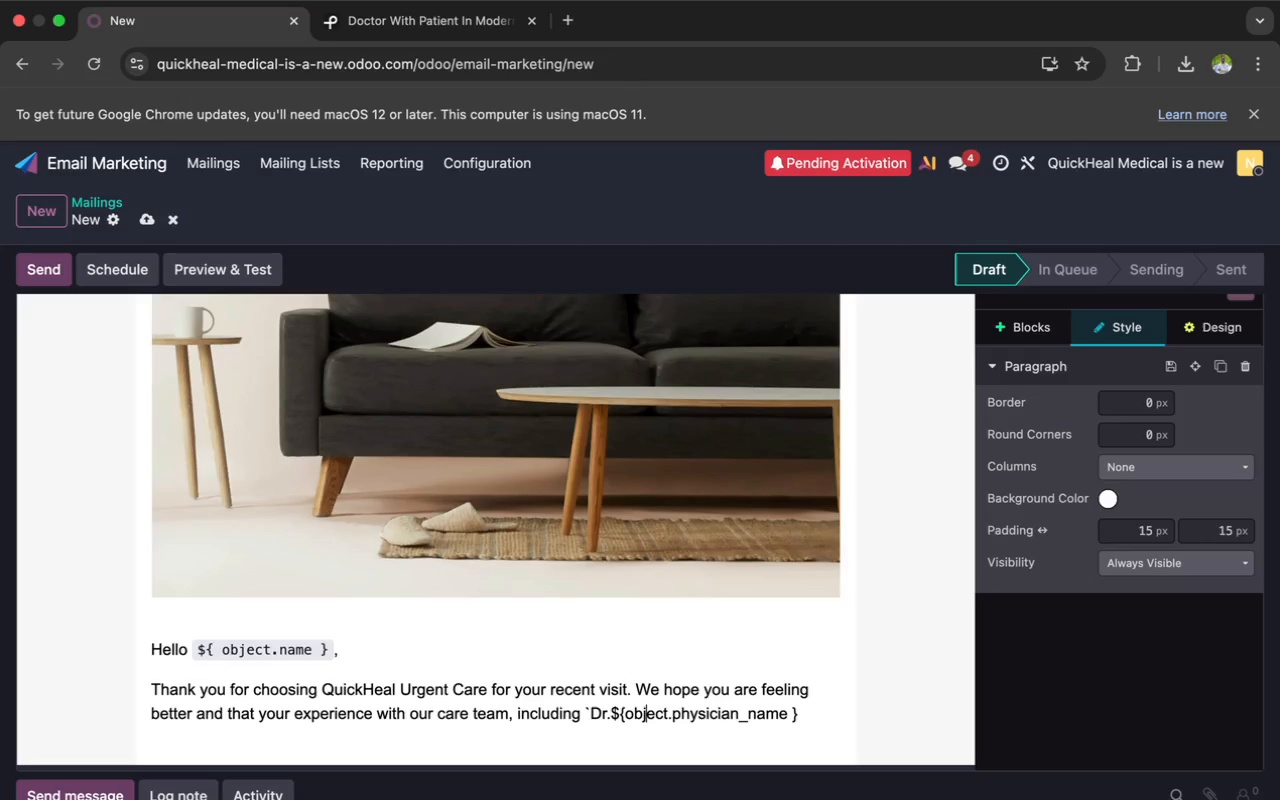 
hold_key(key=ArrowLeft, duration=0.5)
 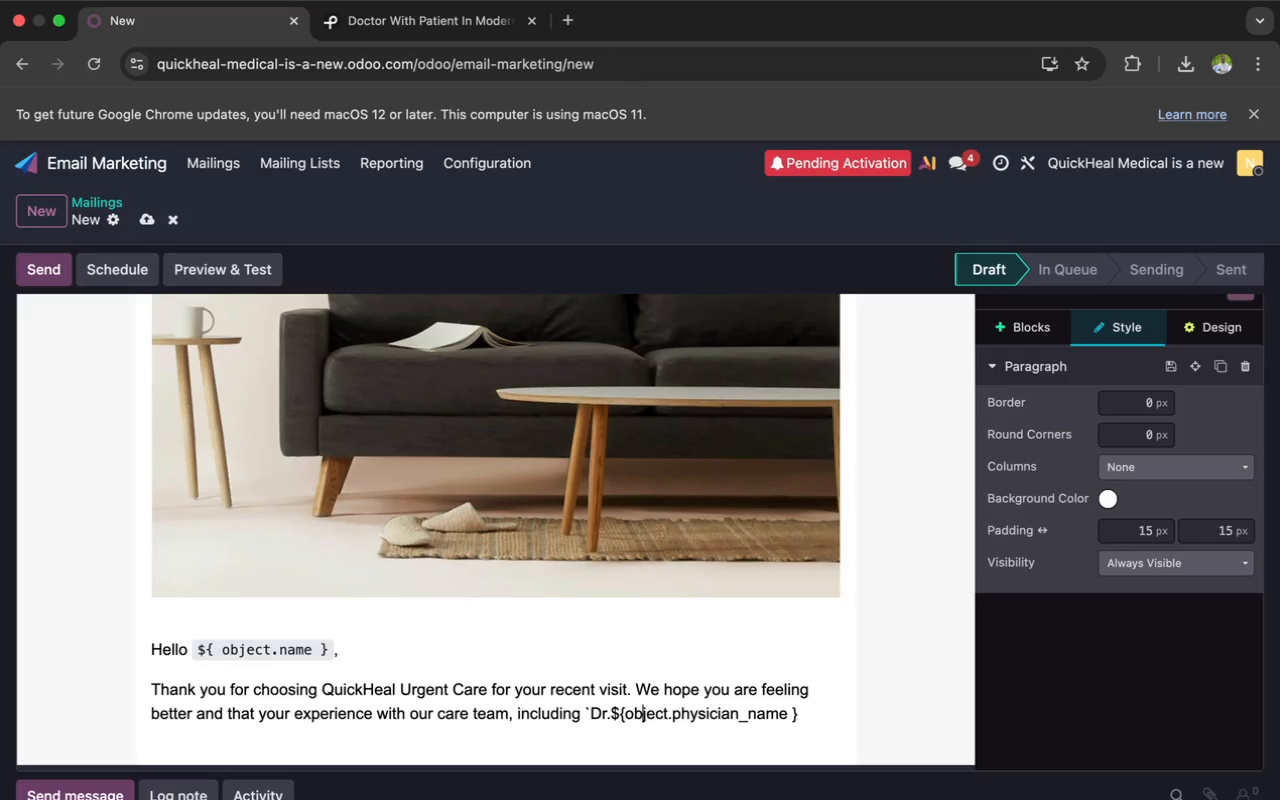 
key(ArrowLeft)
 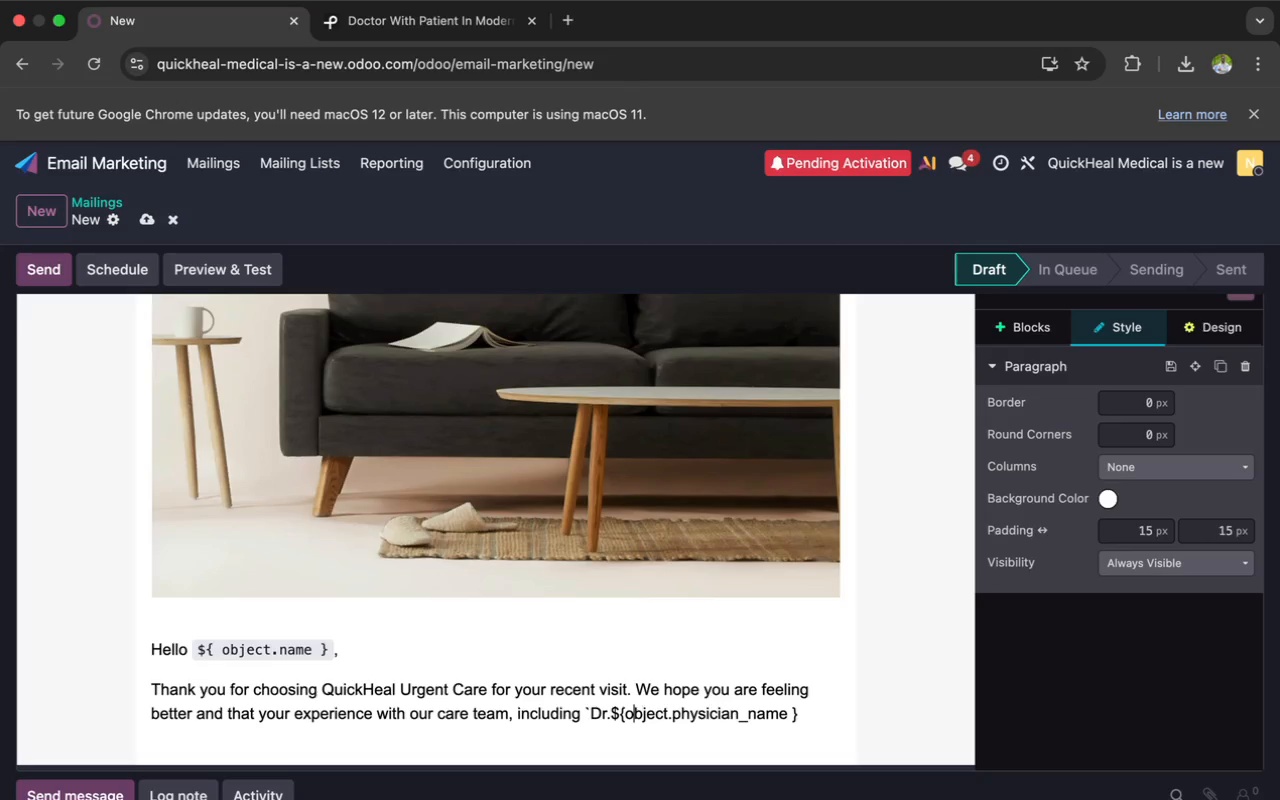 
key(ArrowLeft)
 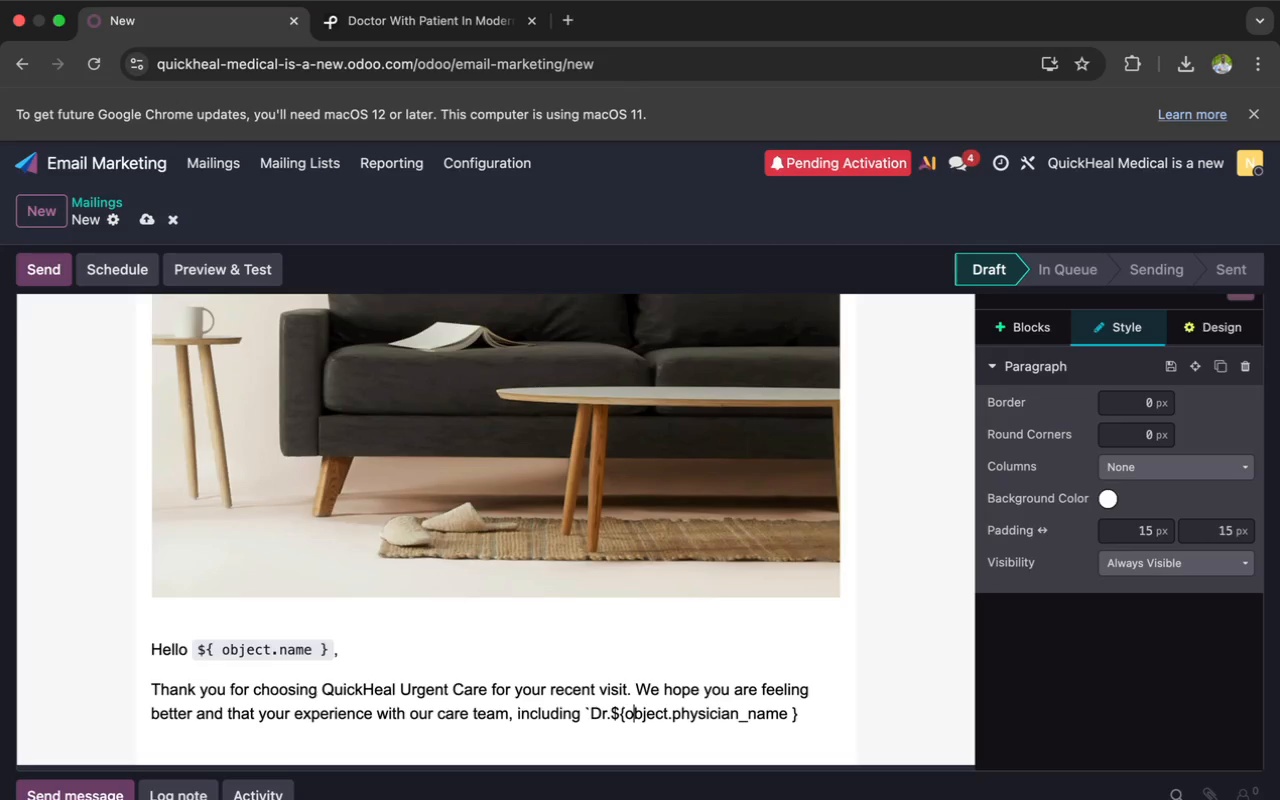 
key(ArrowLeft)
 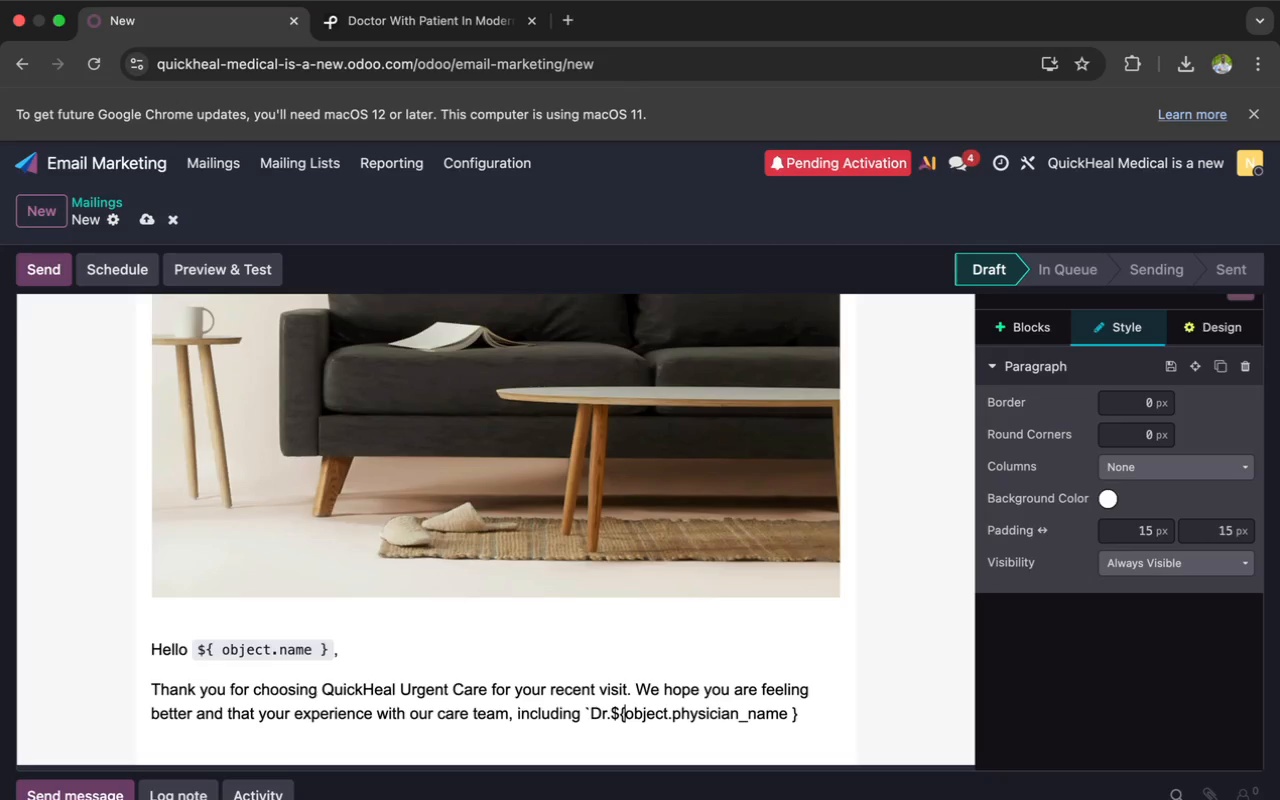 
key(ArrowLeft)
 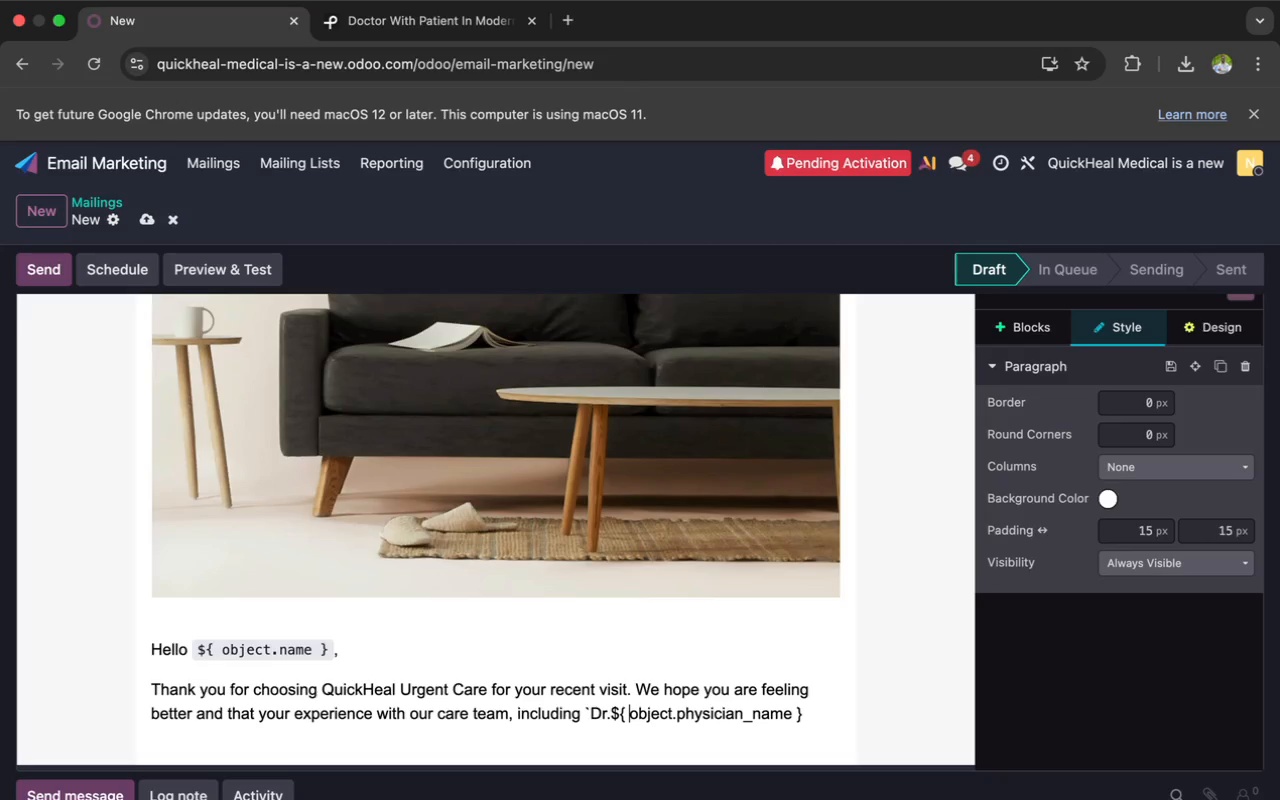 
key(Space)
 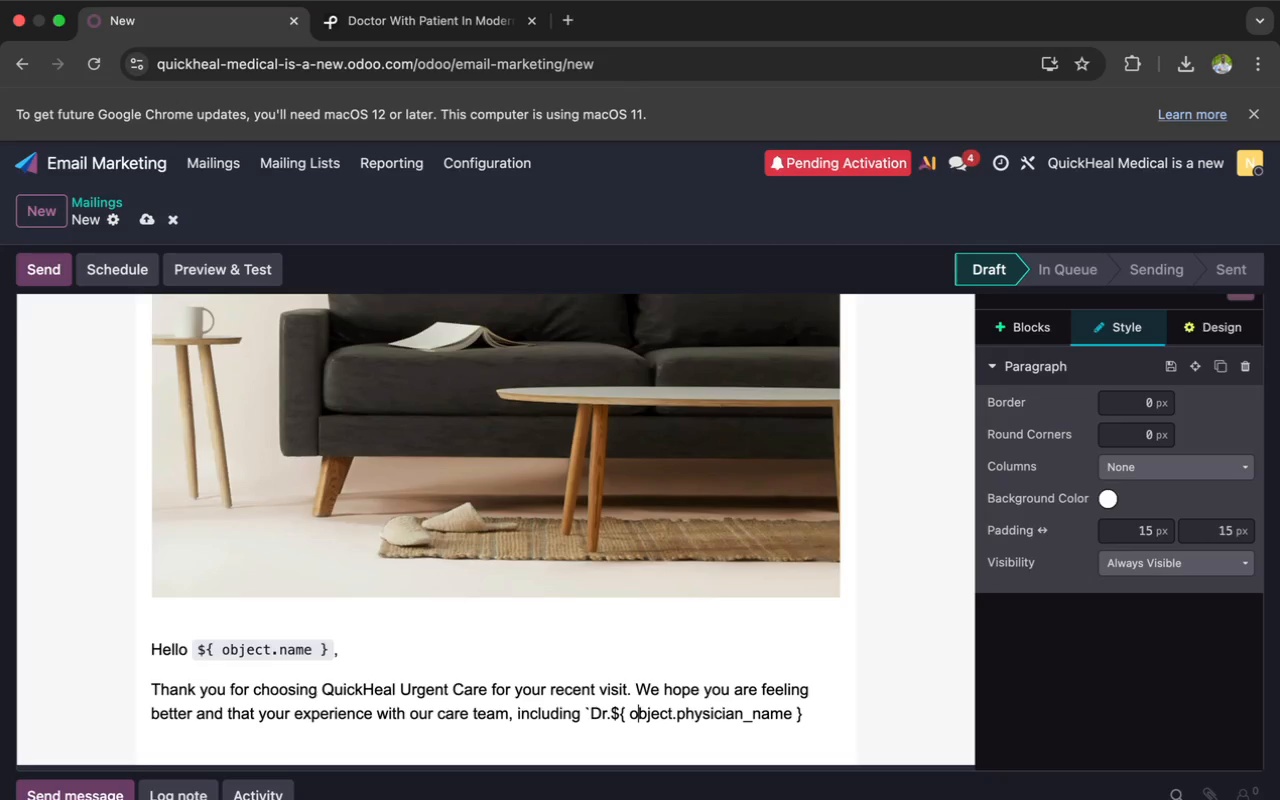 
hold_key(key=ArrowRight, duration=1.5)
 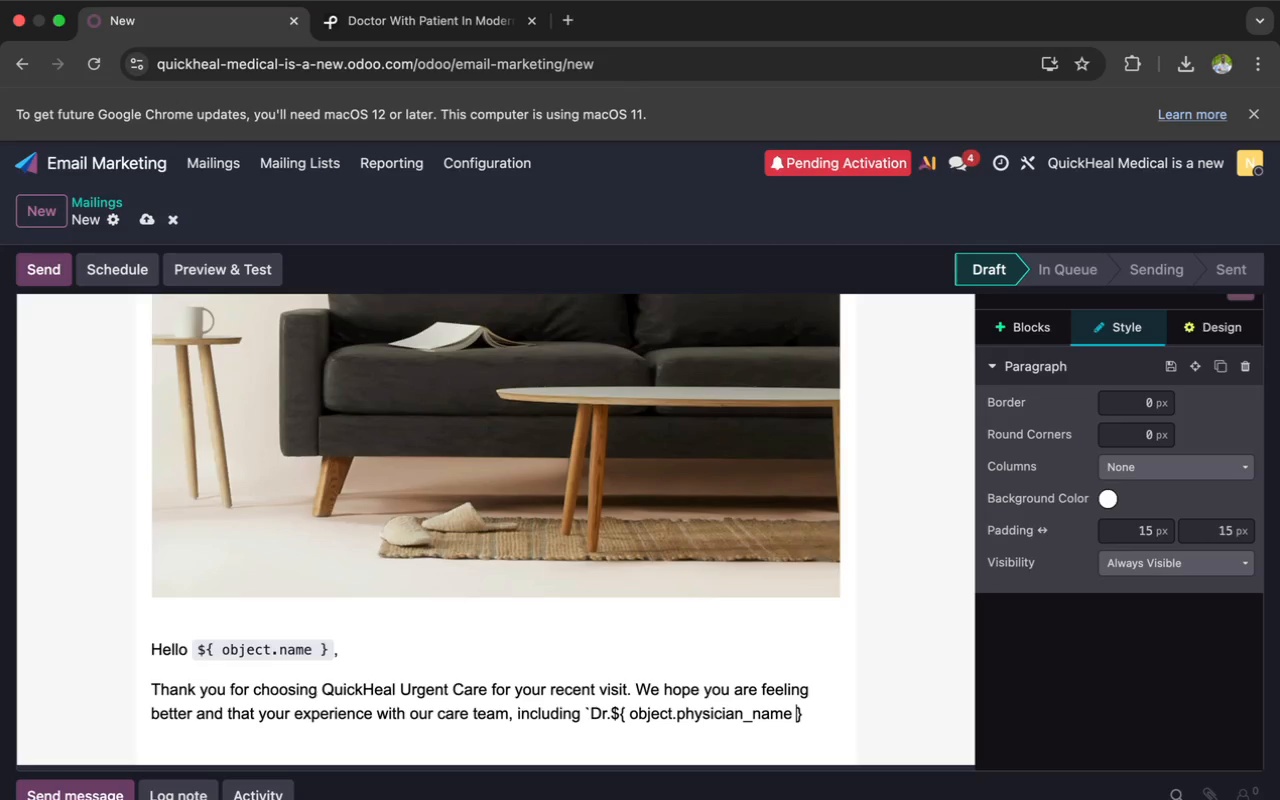 
hold_key(key=ArrowRight, duration=0.72)
 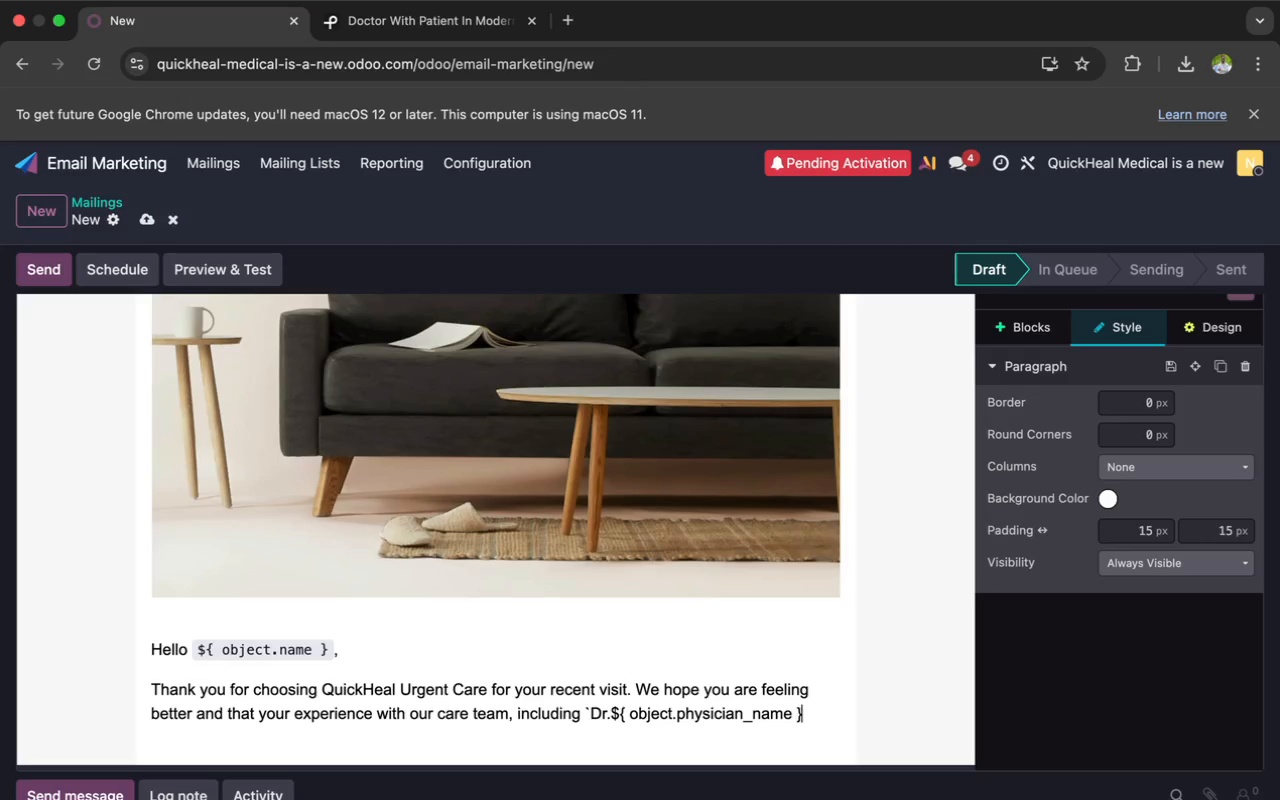 
key(ArrowRight)
 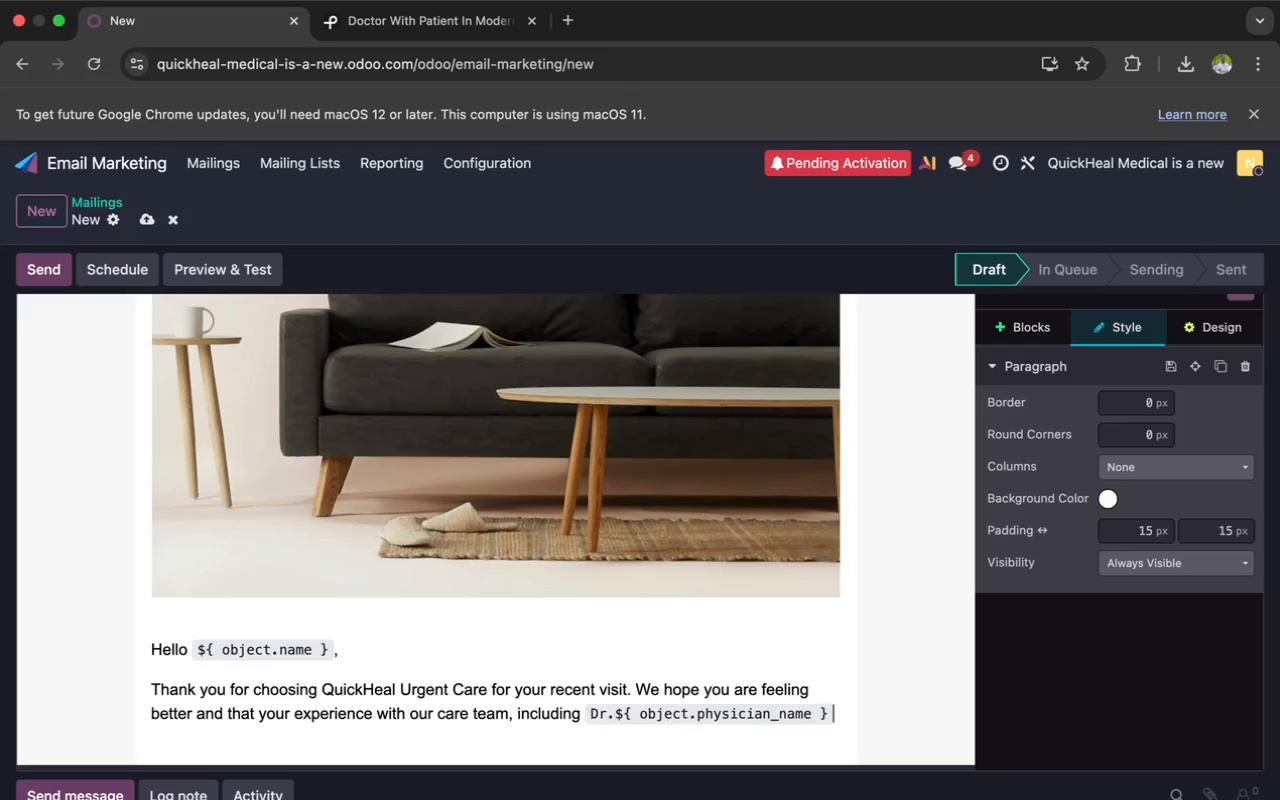 
key(Backquote)
 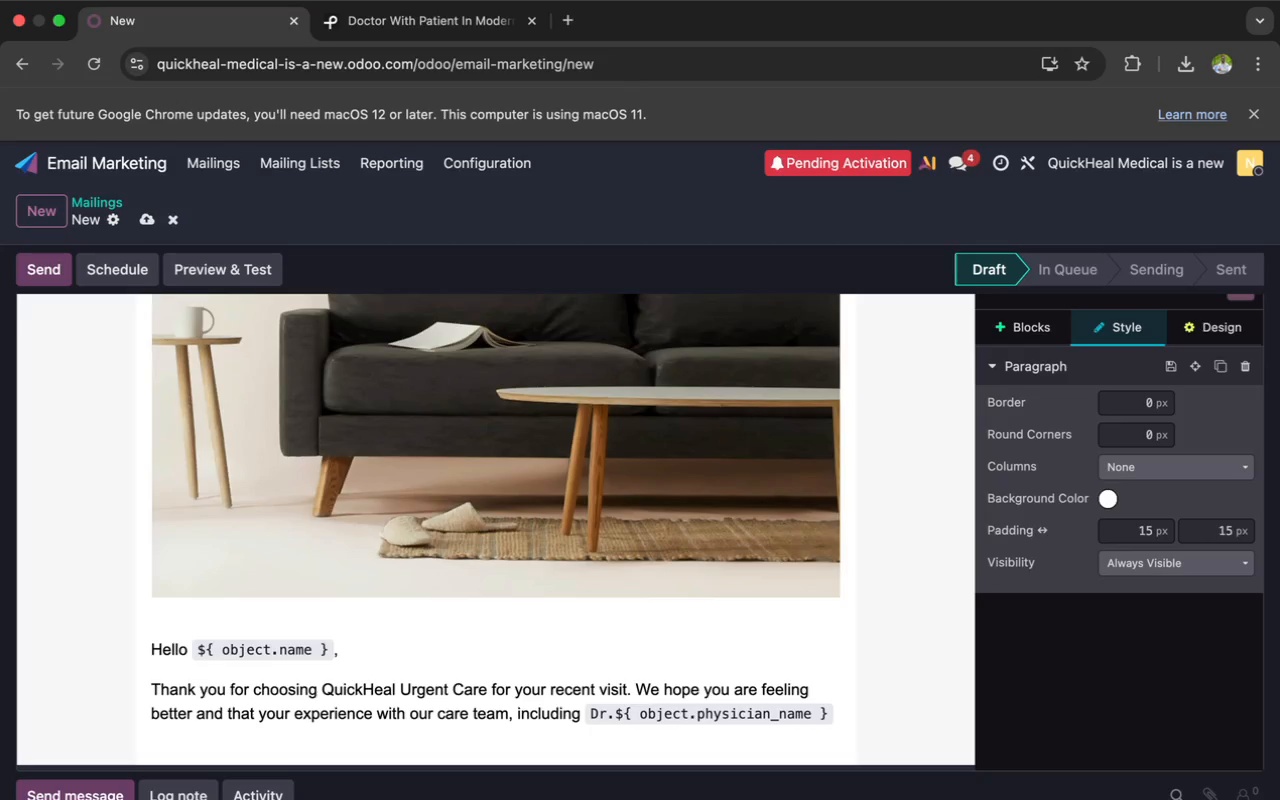 
type(,we)
 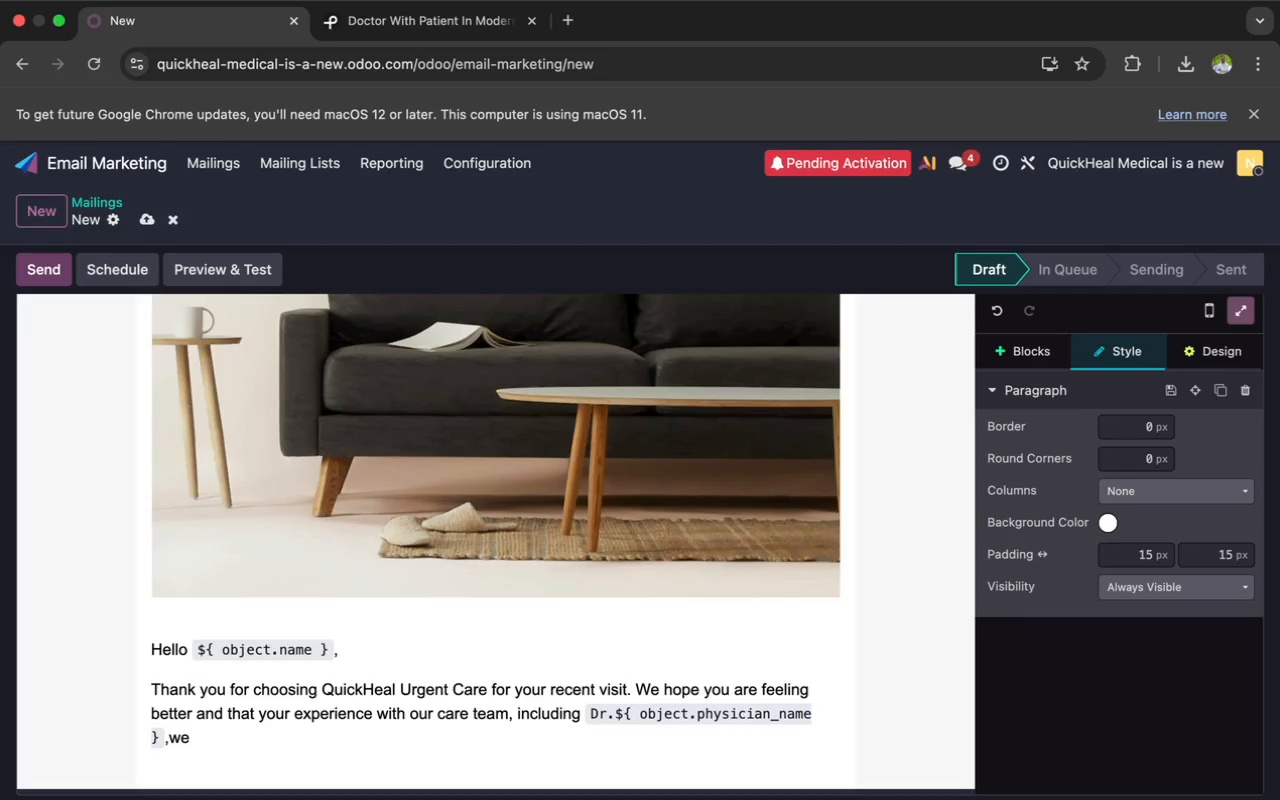 
key(Backspace)
key(Backspace)
key(Backspace)
type(we)
key(Backspace)
key(Backspace)
type( we)
key(Backspace)
key(Backspace)
key(Backspace)
type(  )
key(Backspace)
key(Backspace)
type(, we)
 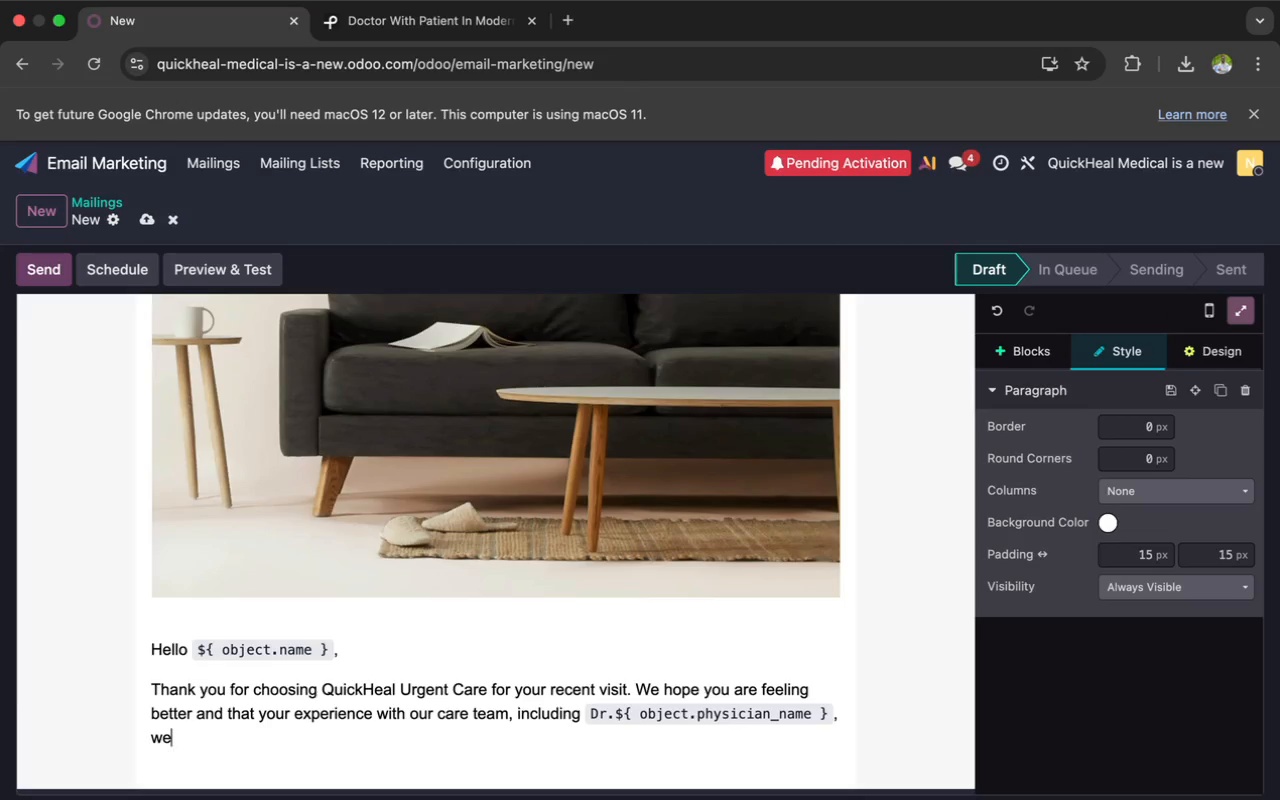 
wait(5.1)
 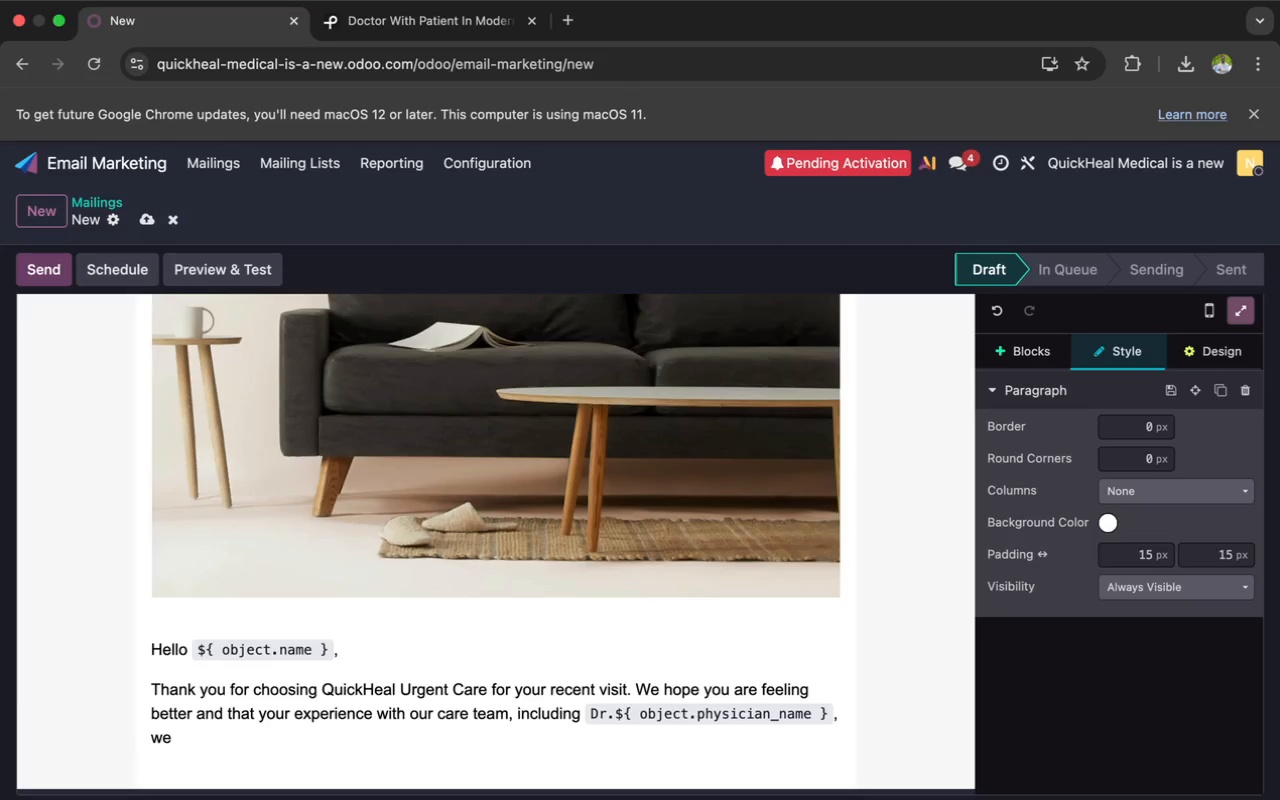 
key(Backspace)
type(as supportive)
 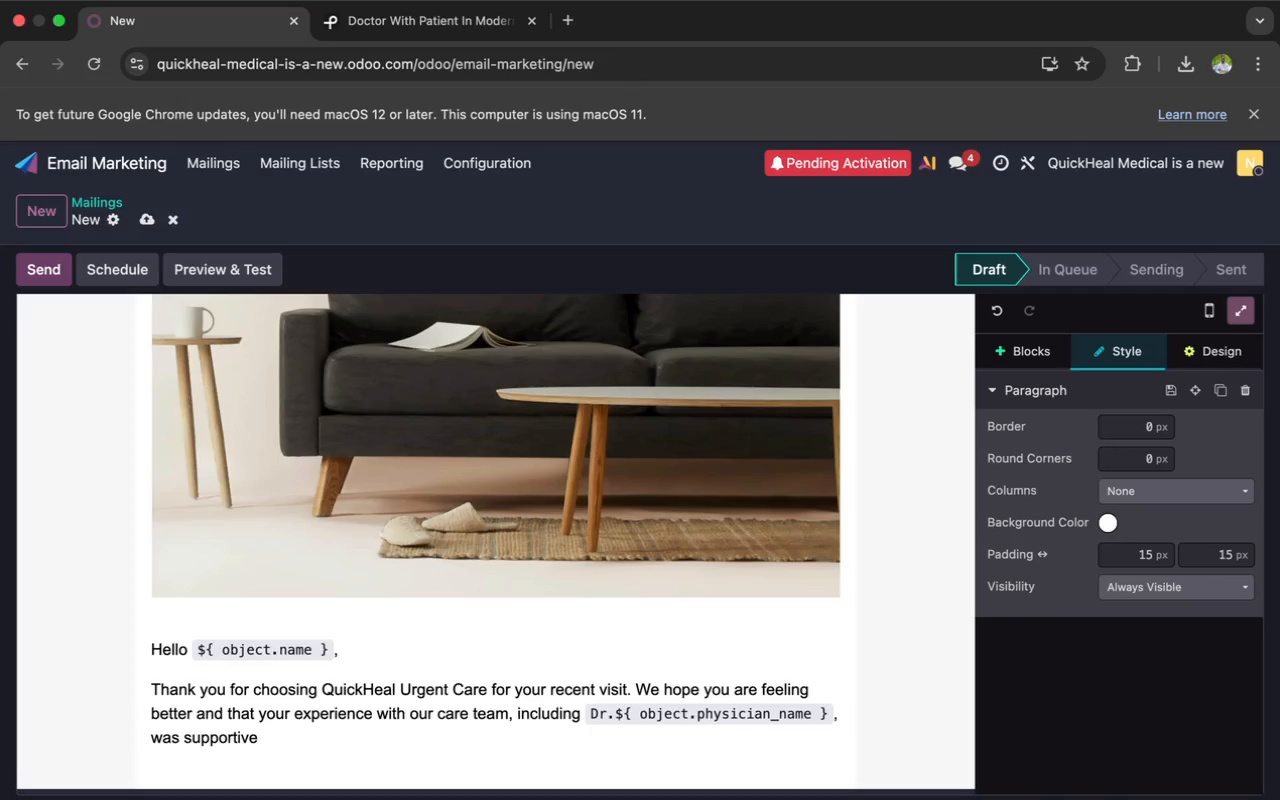 
type( and professional)
 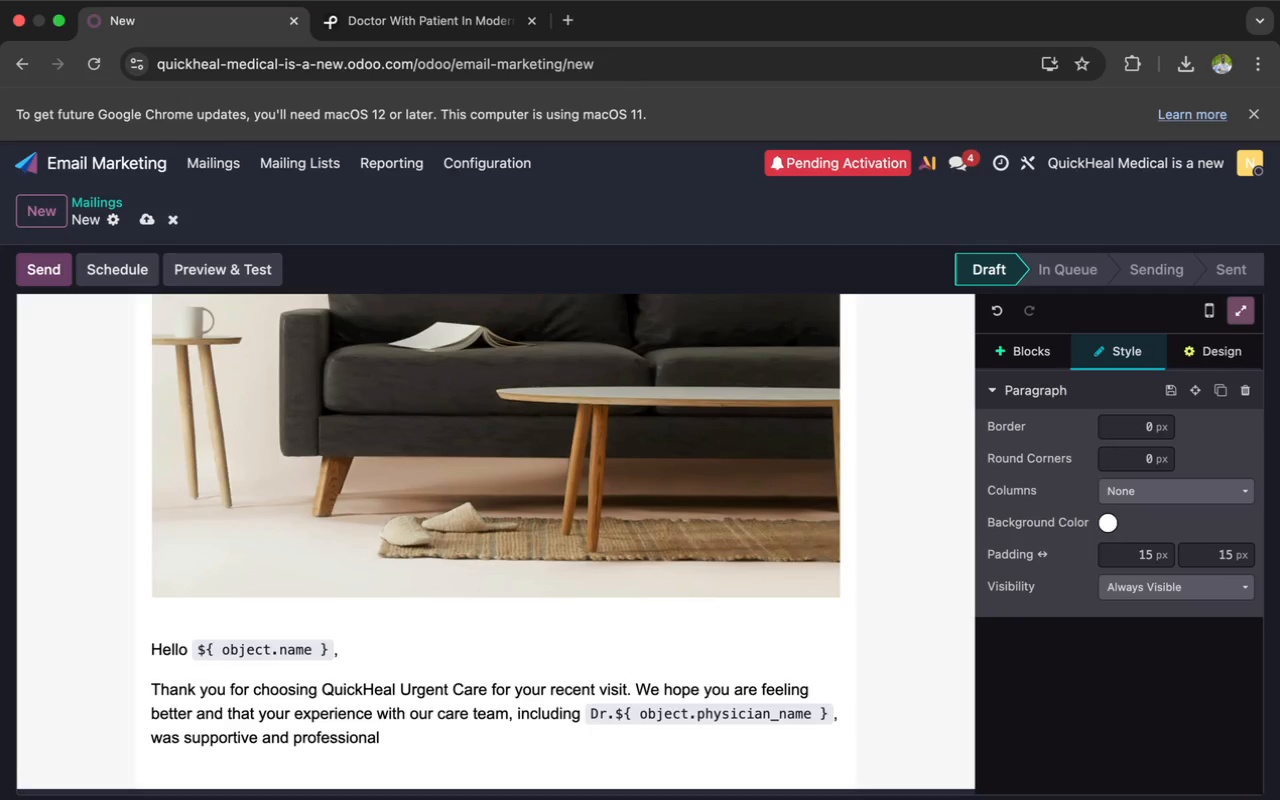 
key(Period)
 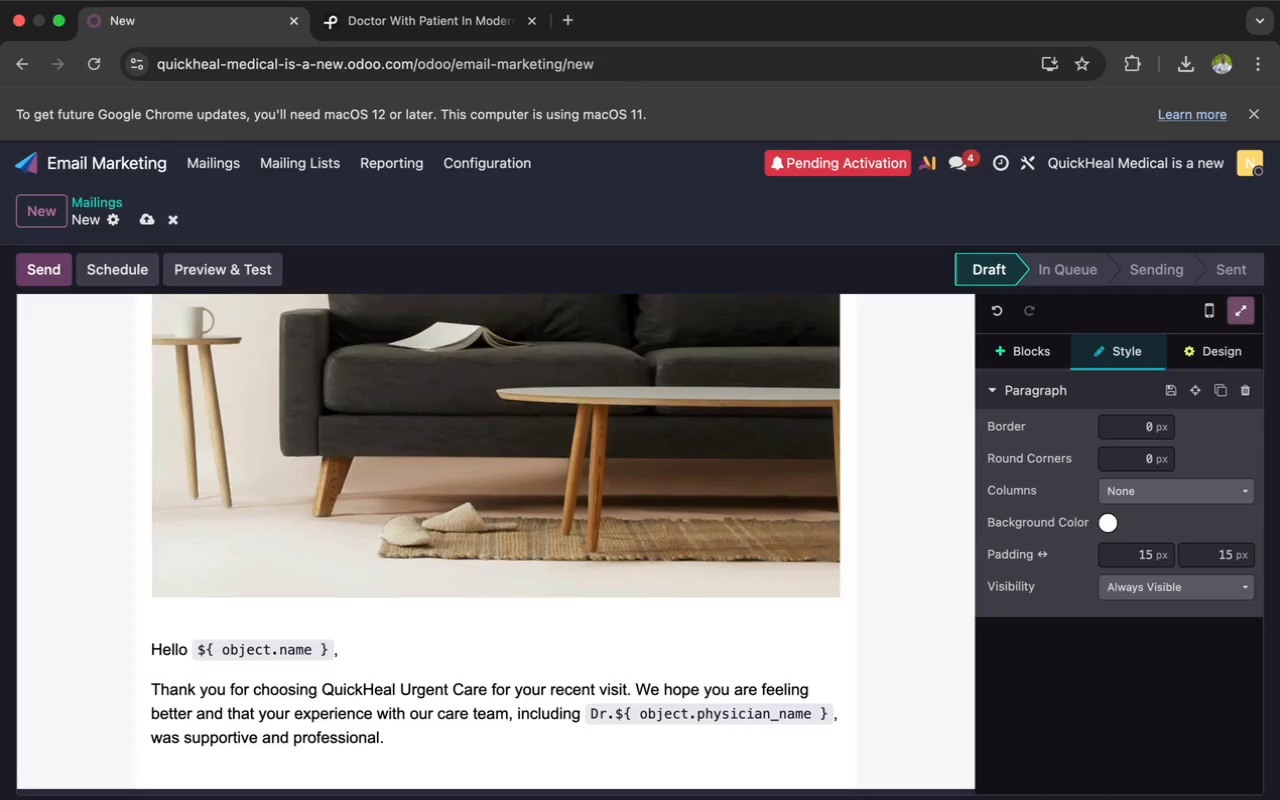 
key(Enter)
 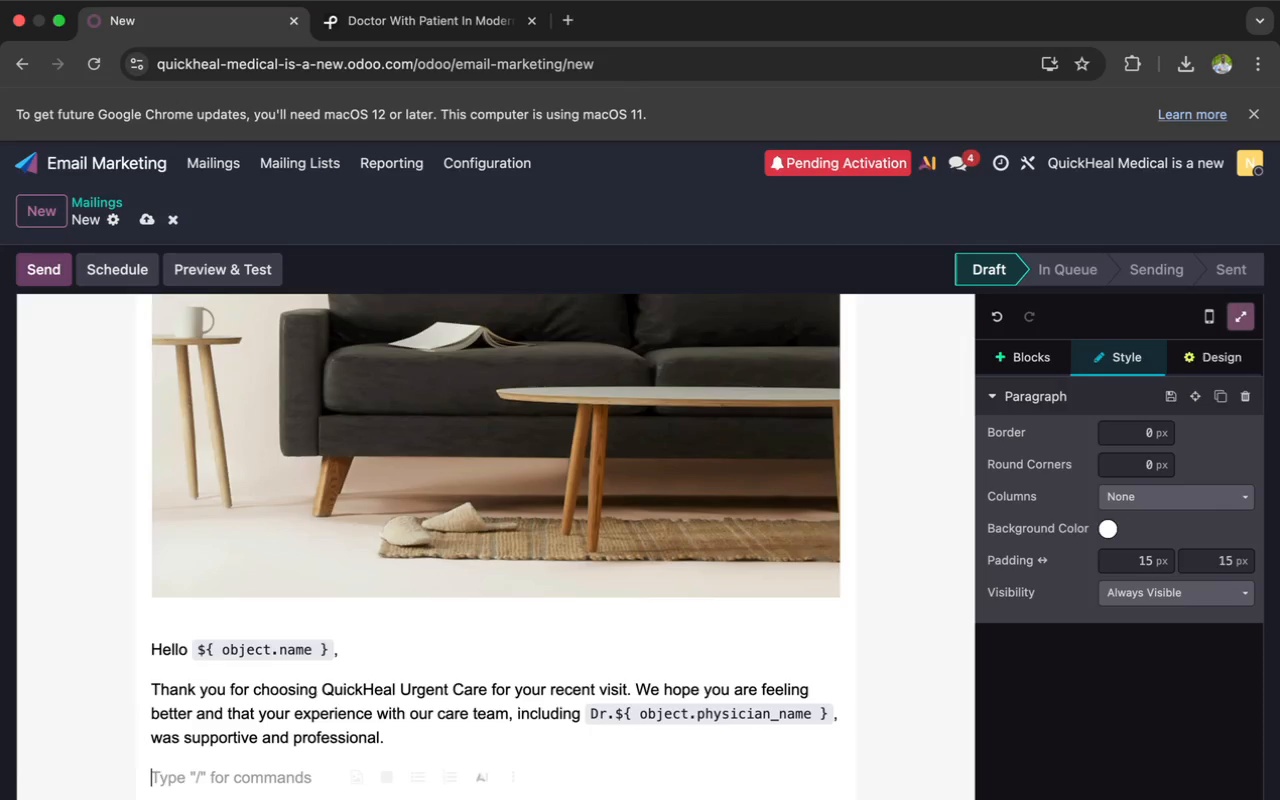 
type(At QuickHeal )
 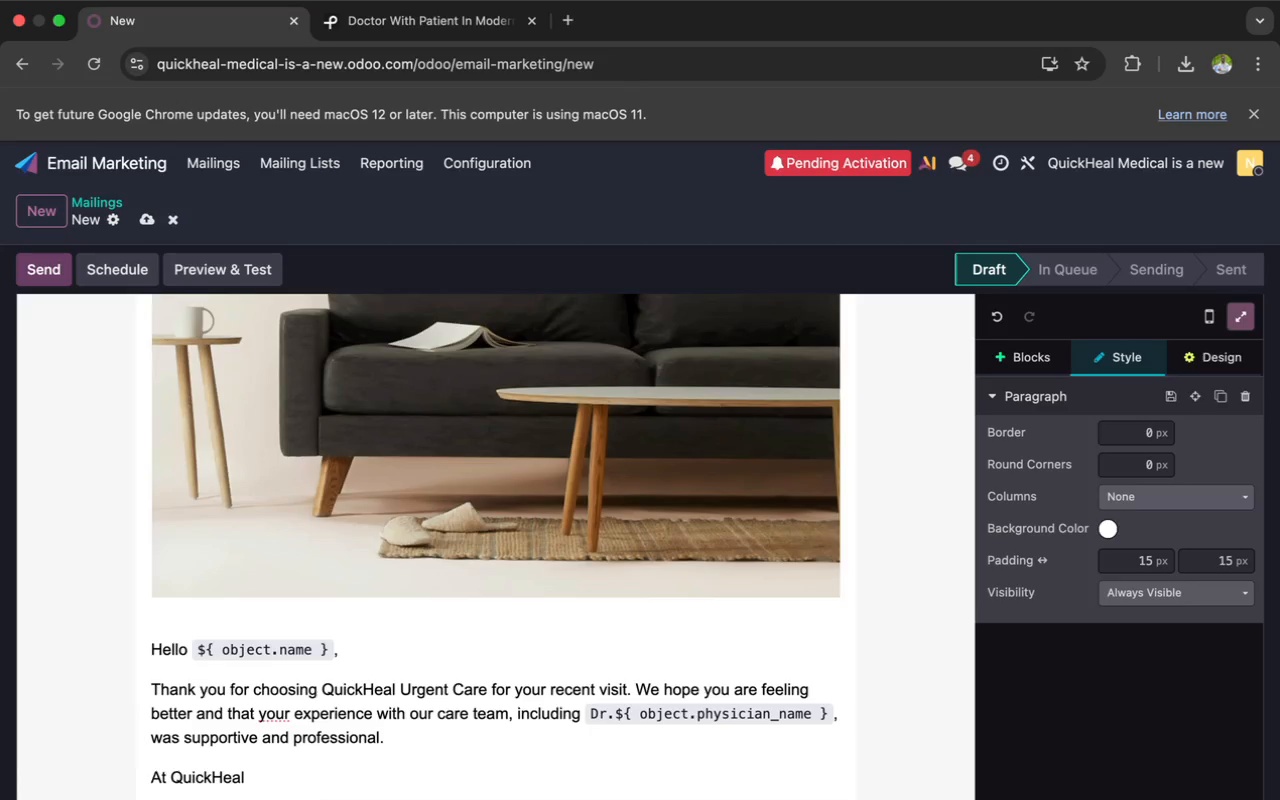 
 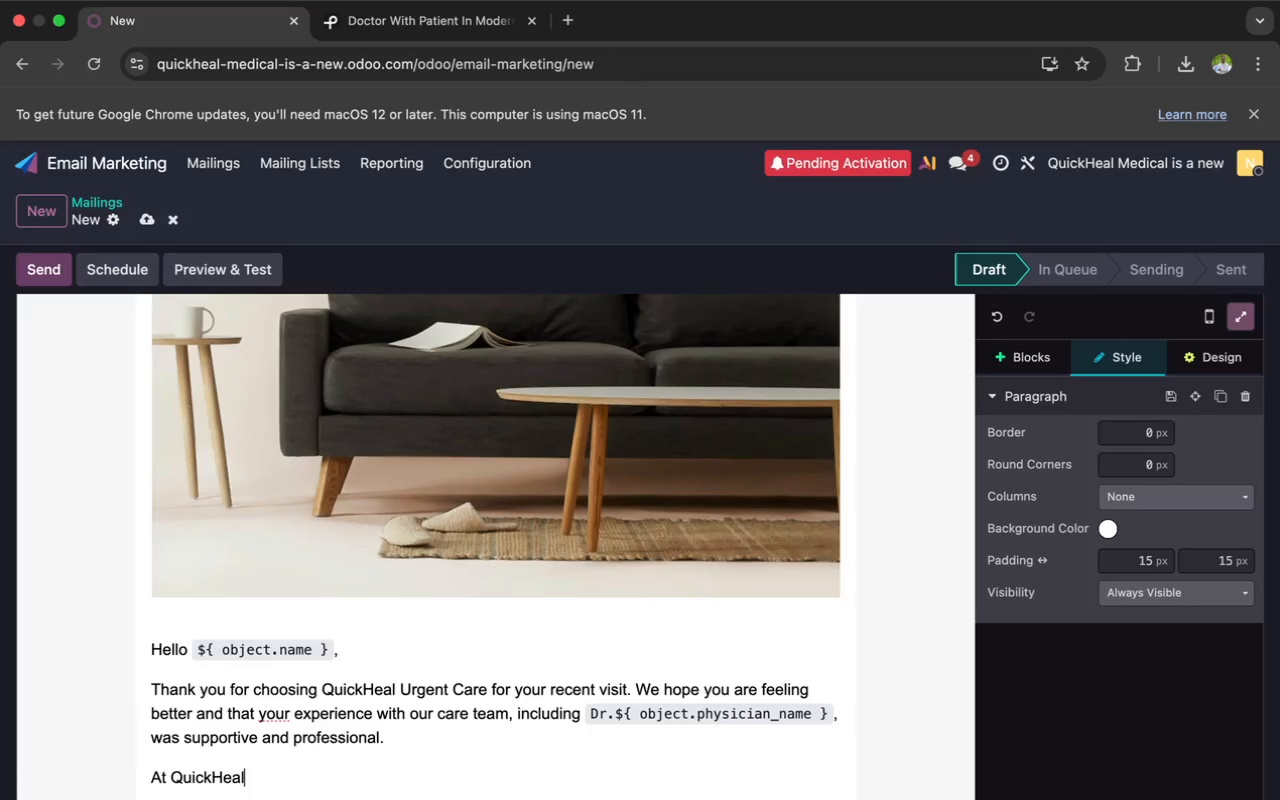 
hold_key(key=ShiftLeft, duration=2.38)
 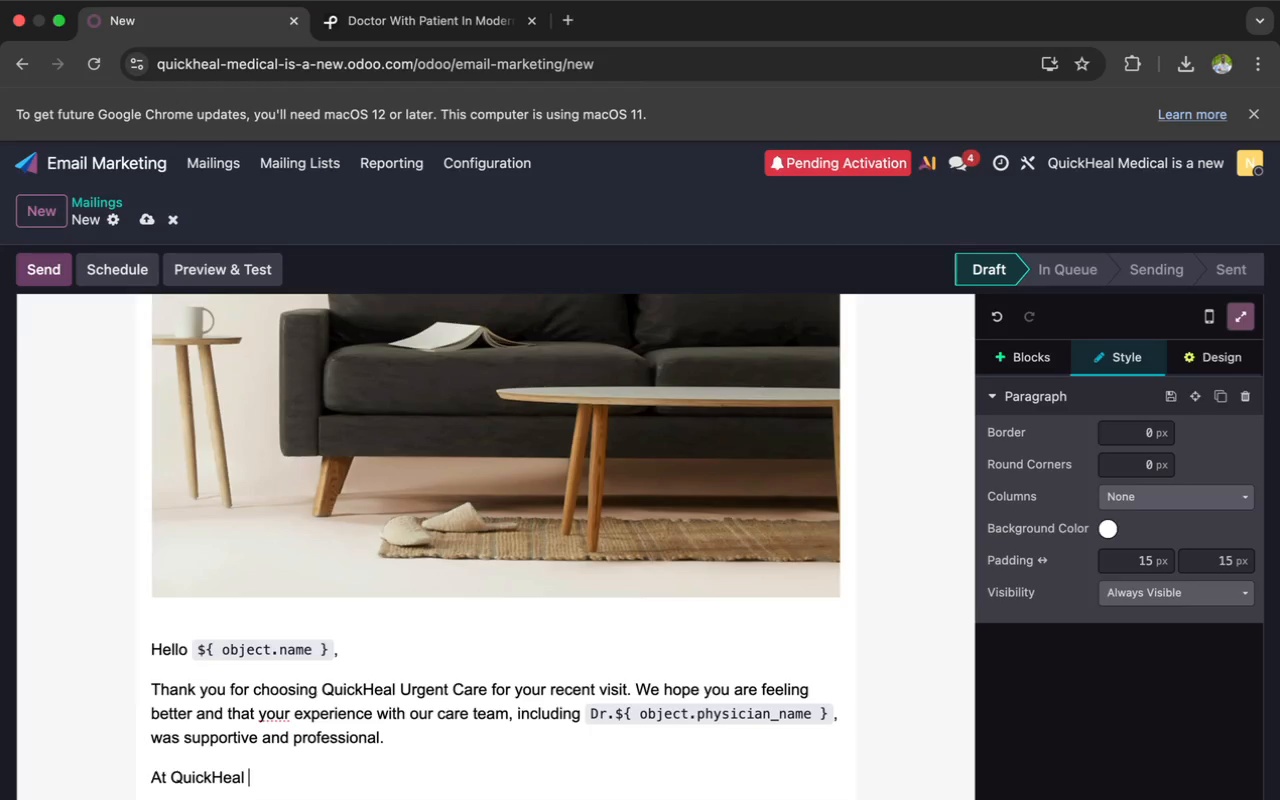 
key(Backspace)
type(, we ar )
key(Backspace)
type(e committd to)
 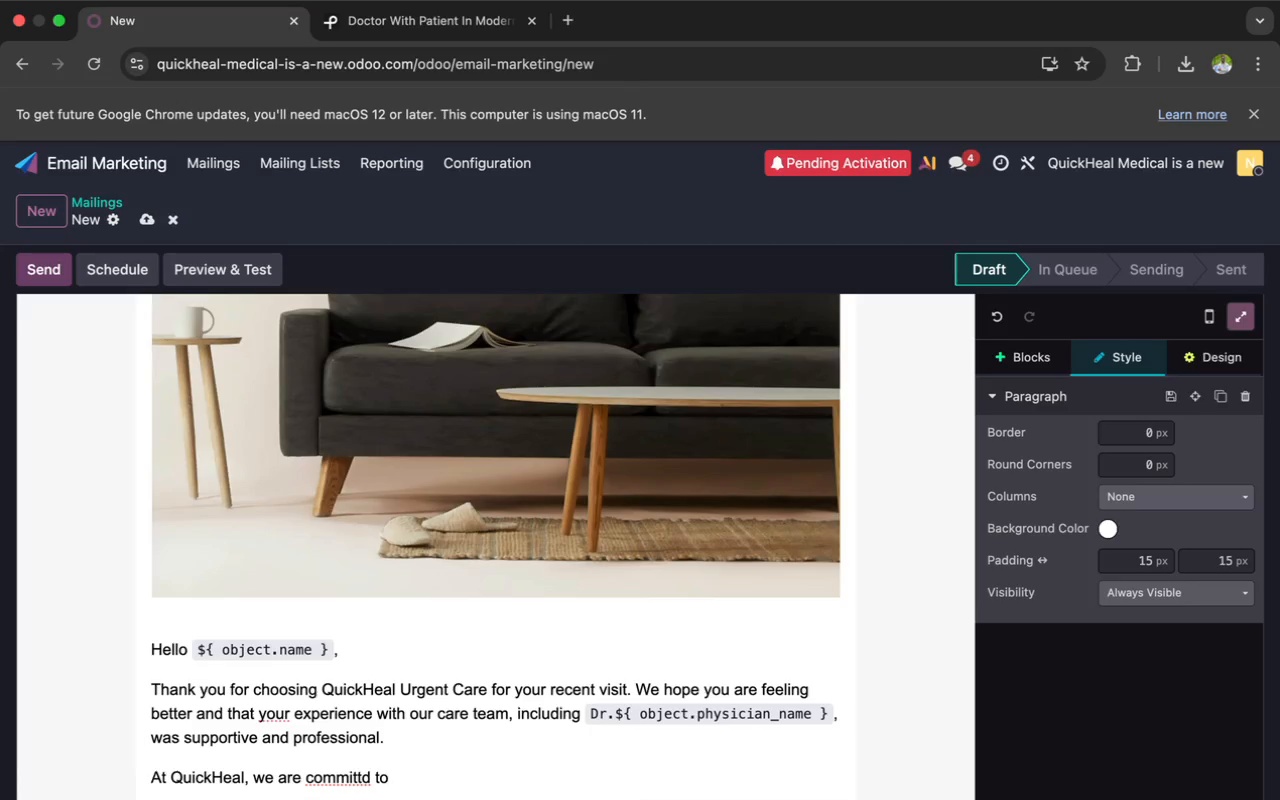 
wait(8.38)
 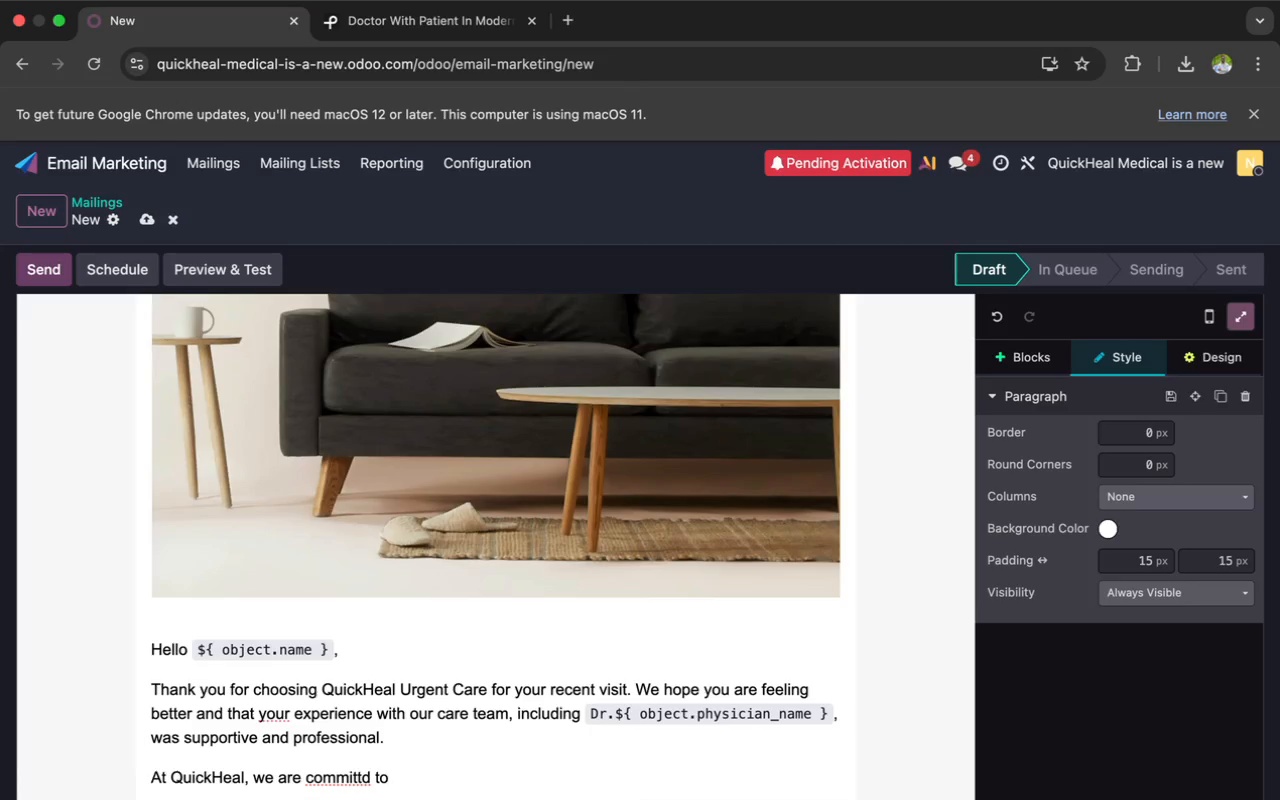 
left_click([363, 776])
 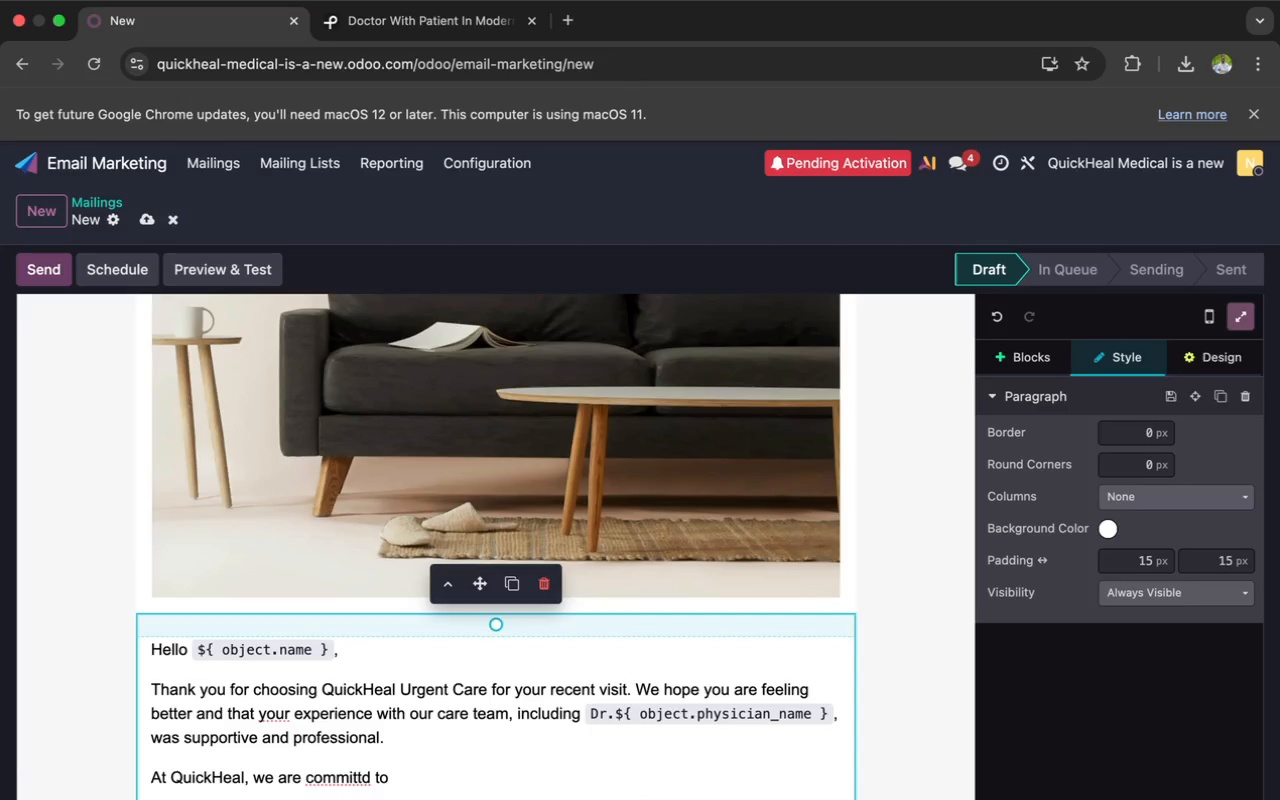 
key(E)
 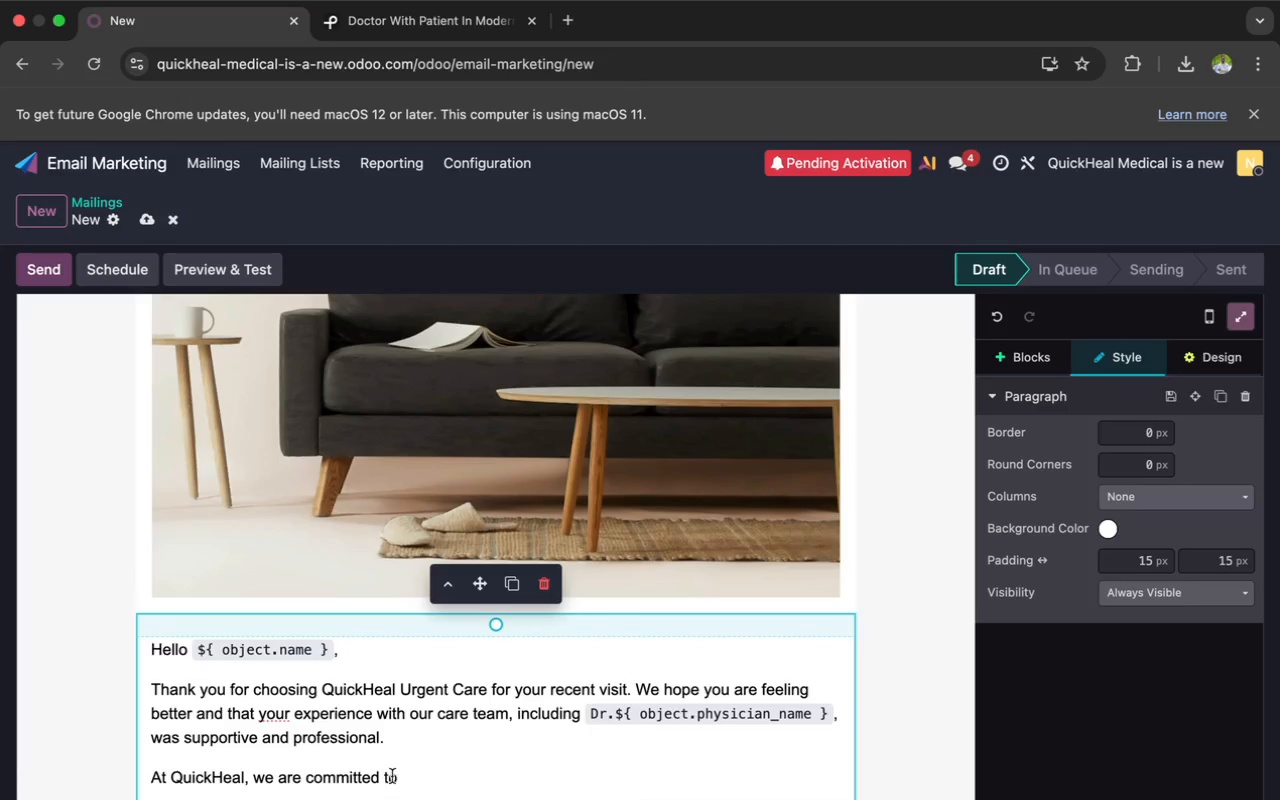 
left_click([398, 777])
 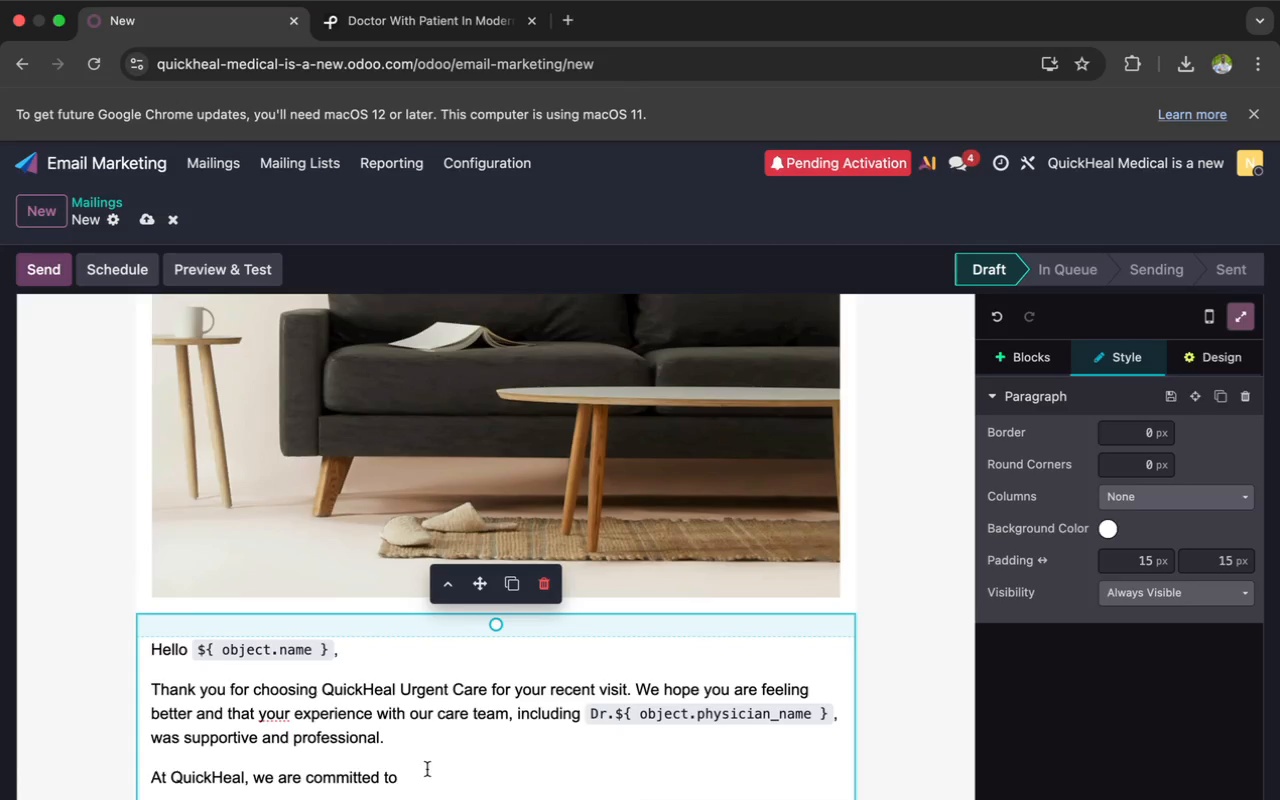 
key(Space)
 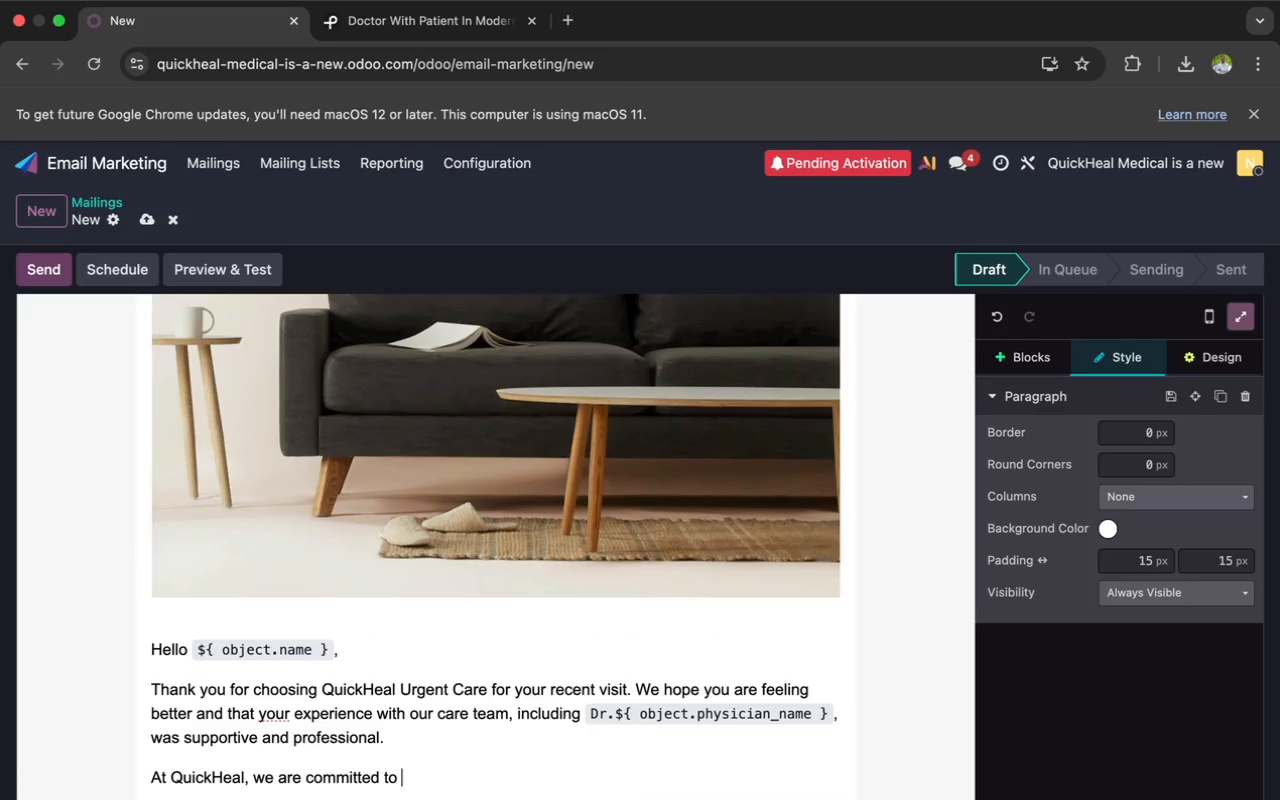 
type(providing)
 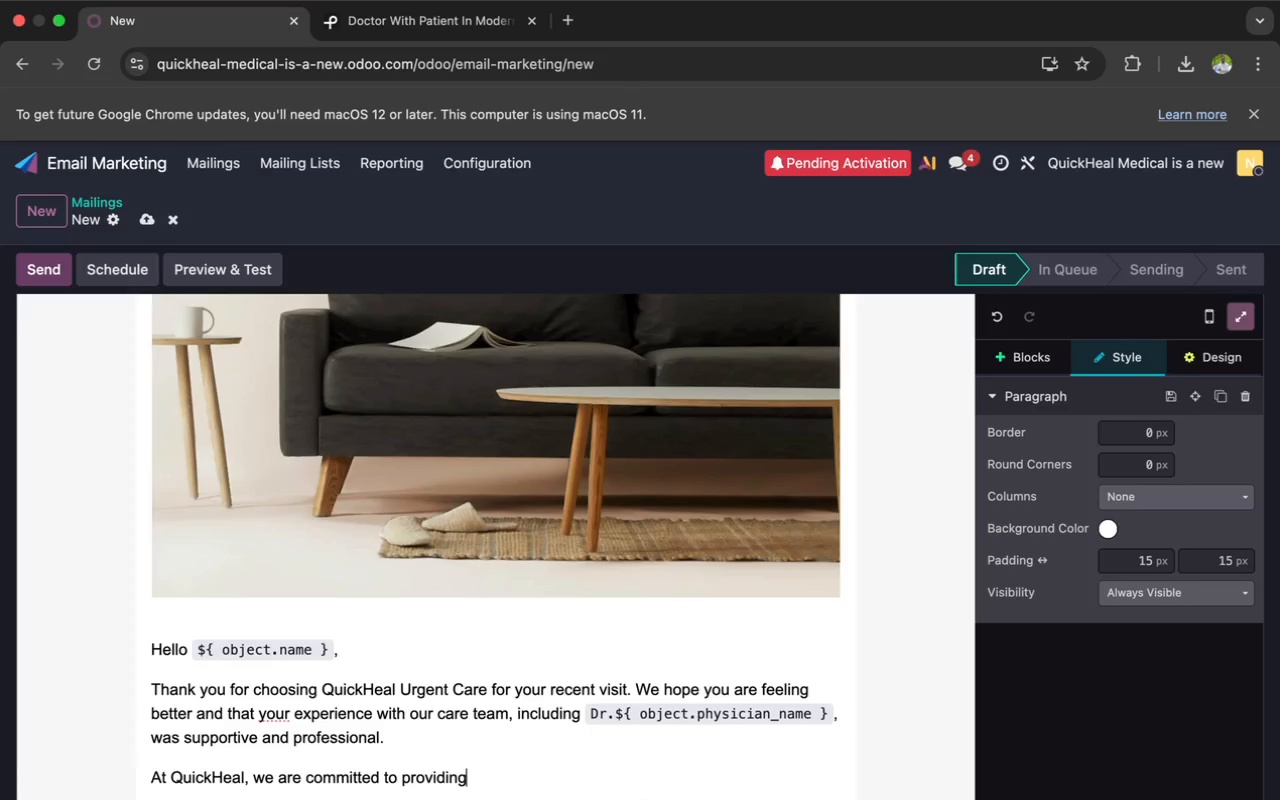 
wait(21.26)
 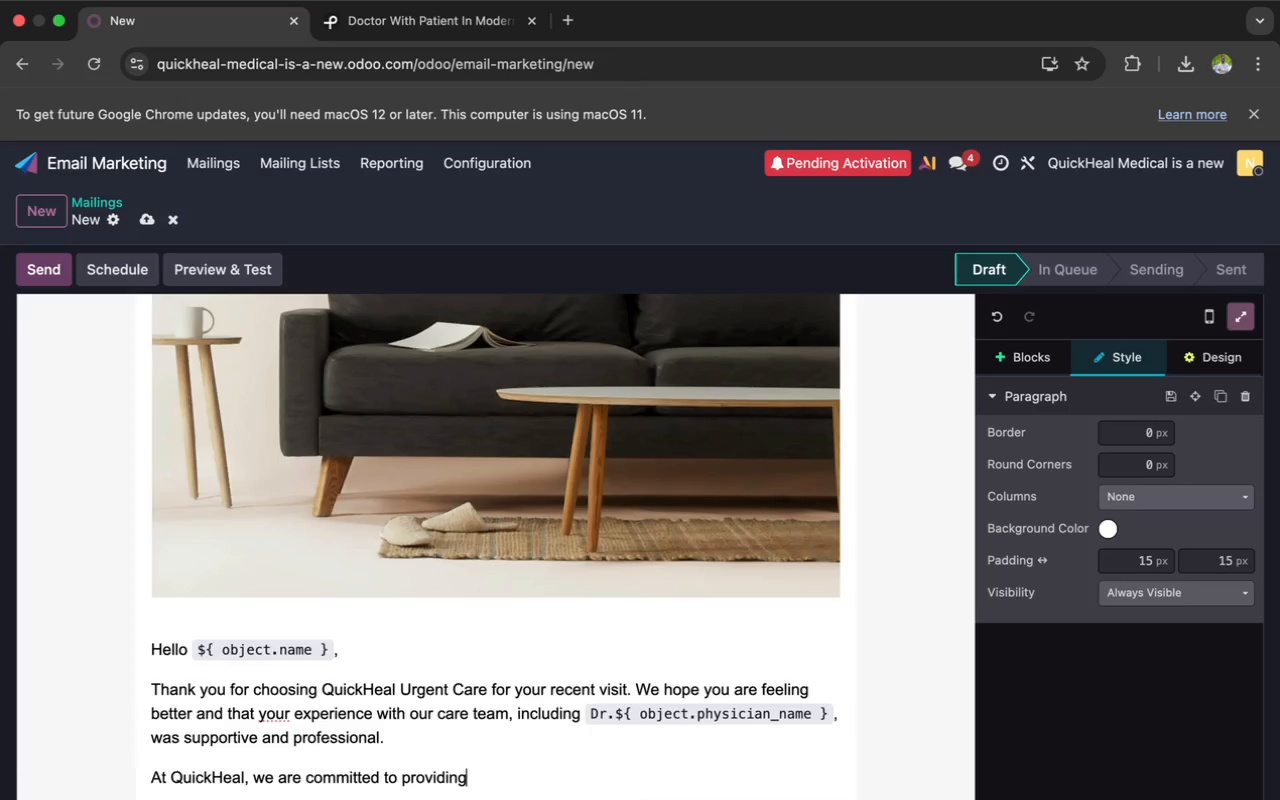 
type( C)
key(Backspace)
type(compassional)
 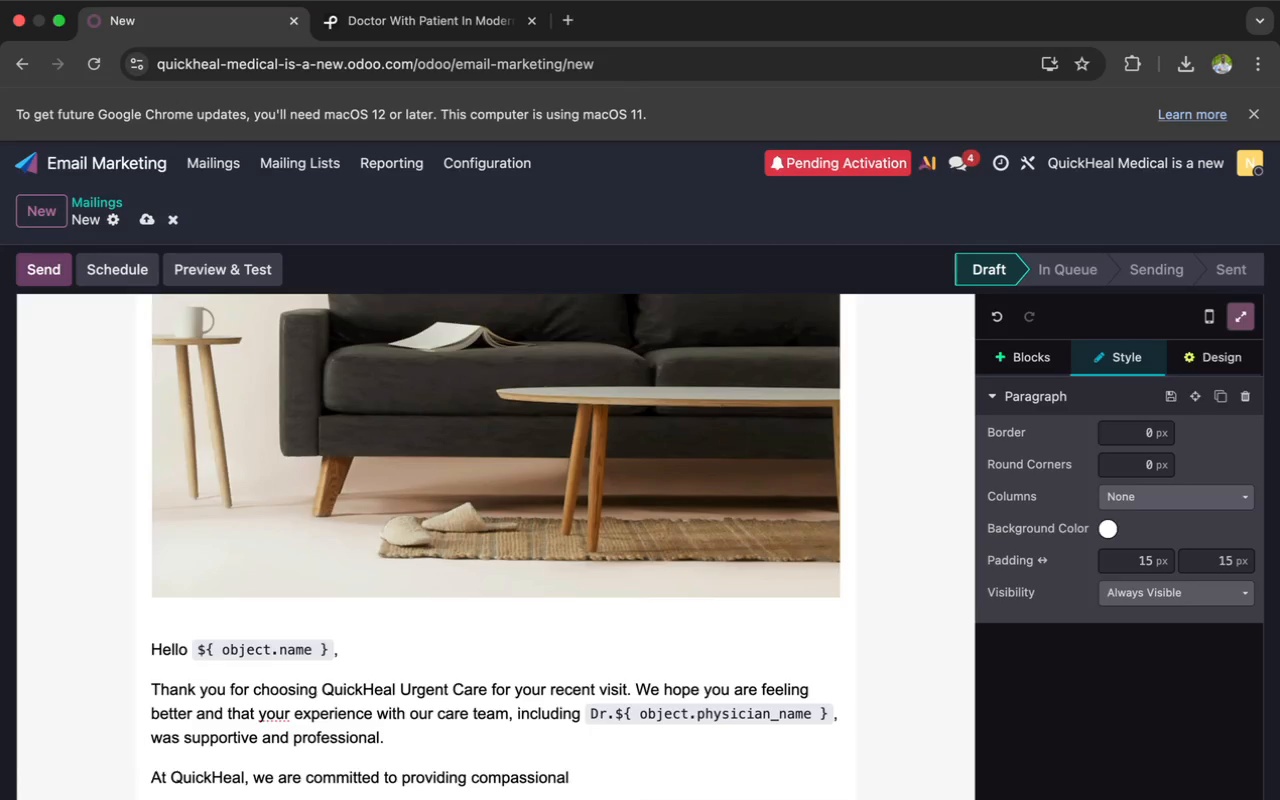 
wait(10.75)
 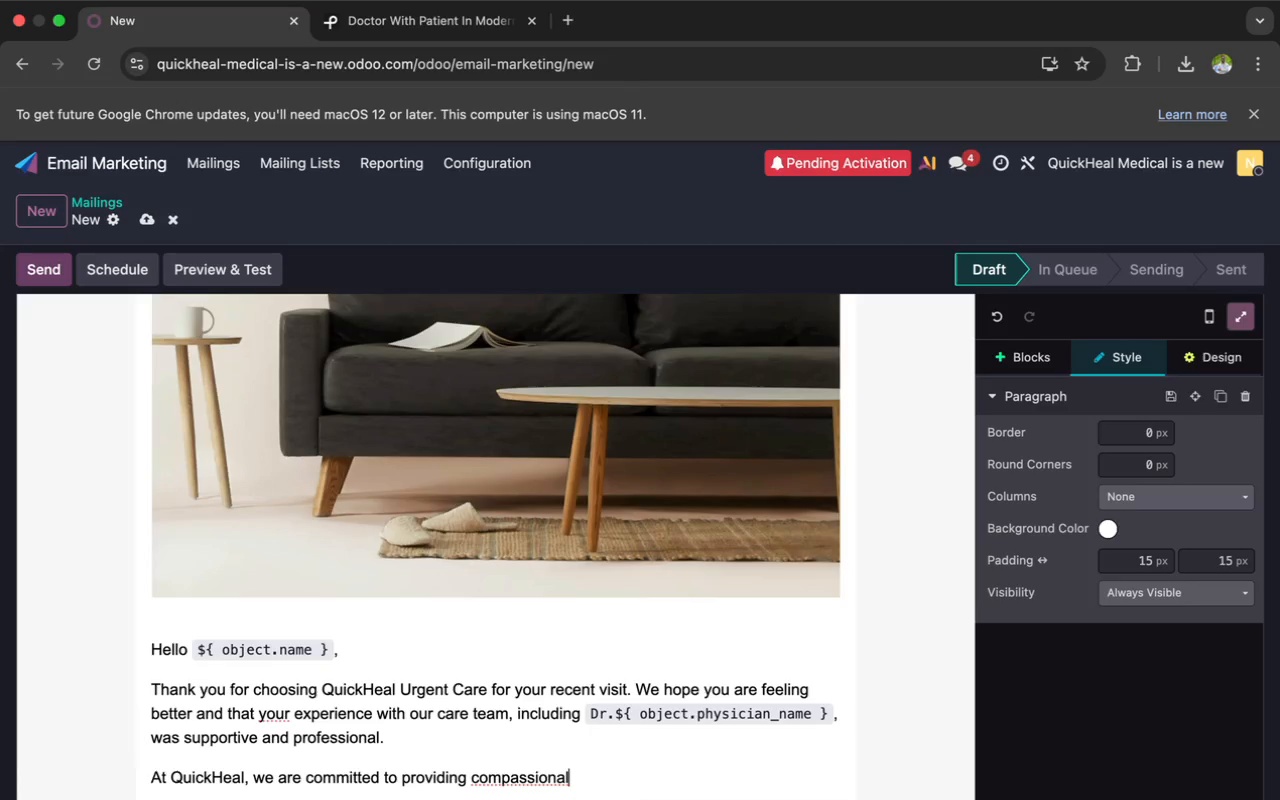 
key(Backspace)
type(te, community fi)
key(Backspace)
type(o)
 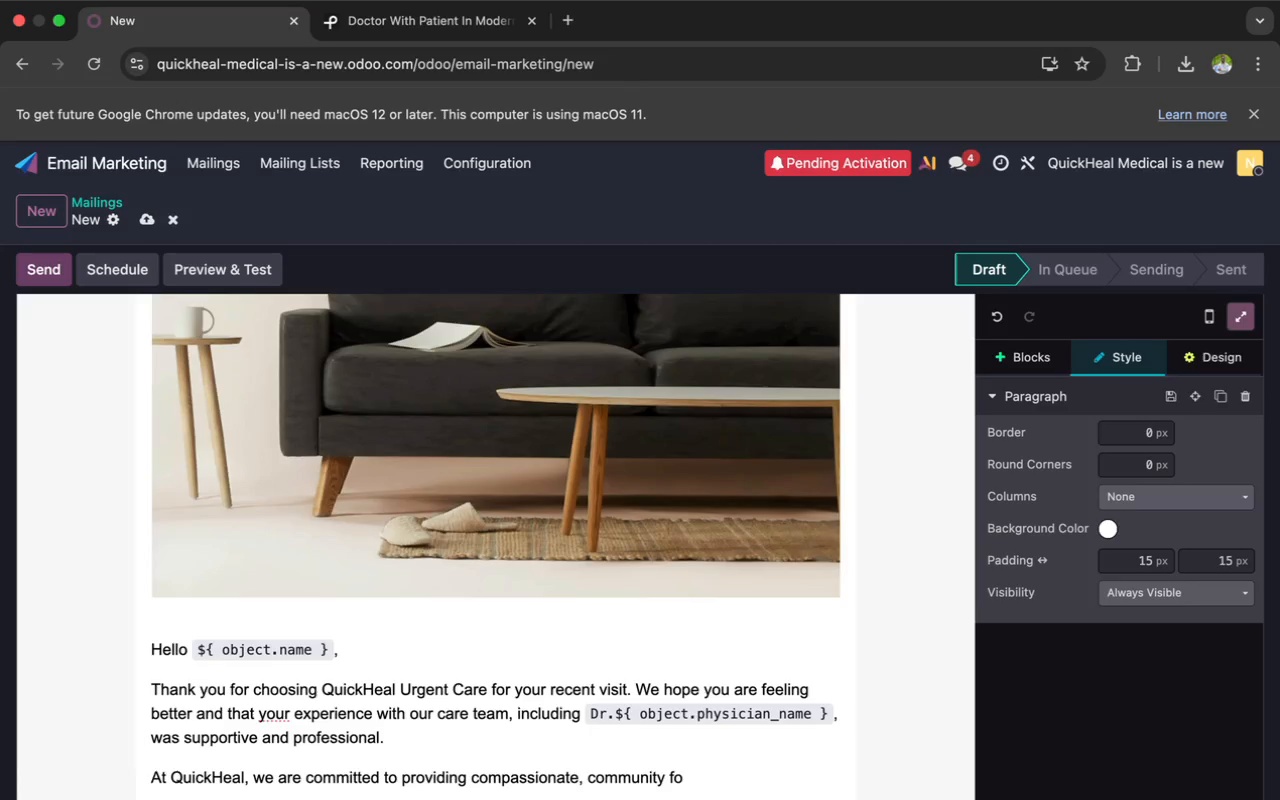 
type(cused health)
 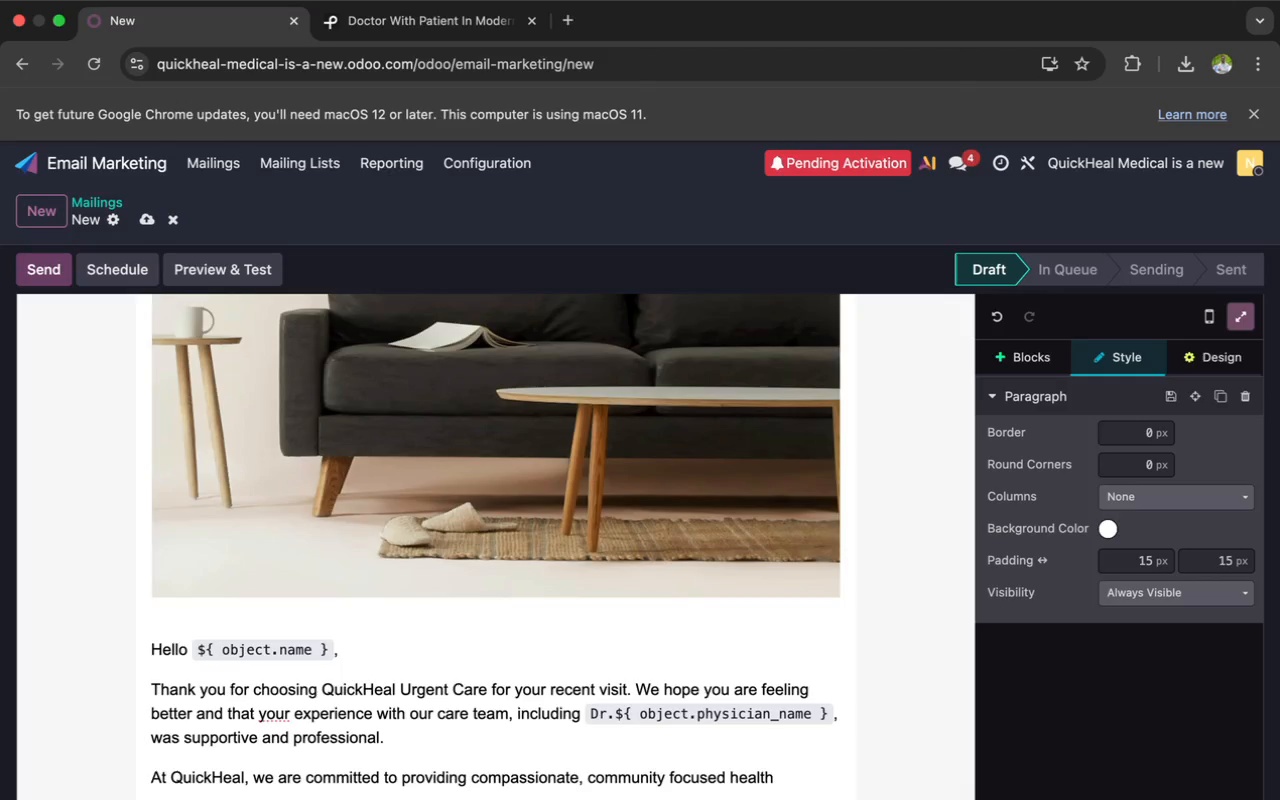 
type(care to every)
 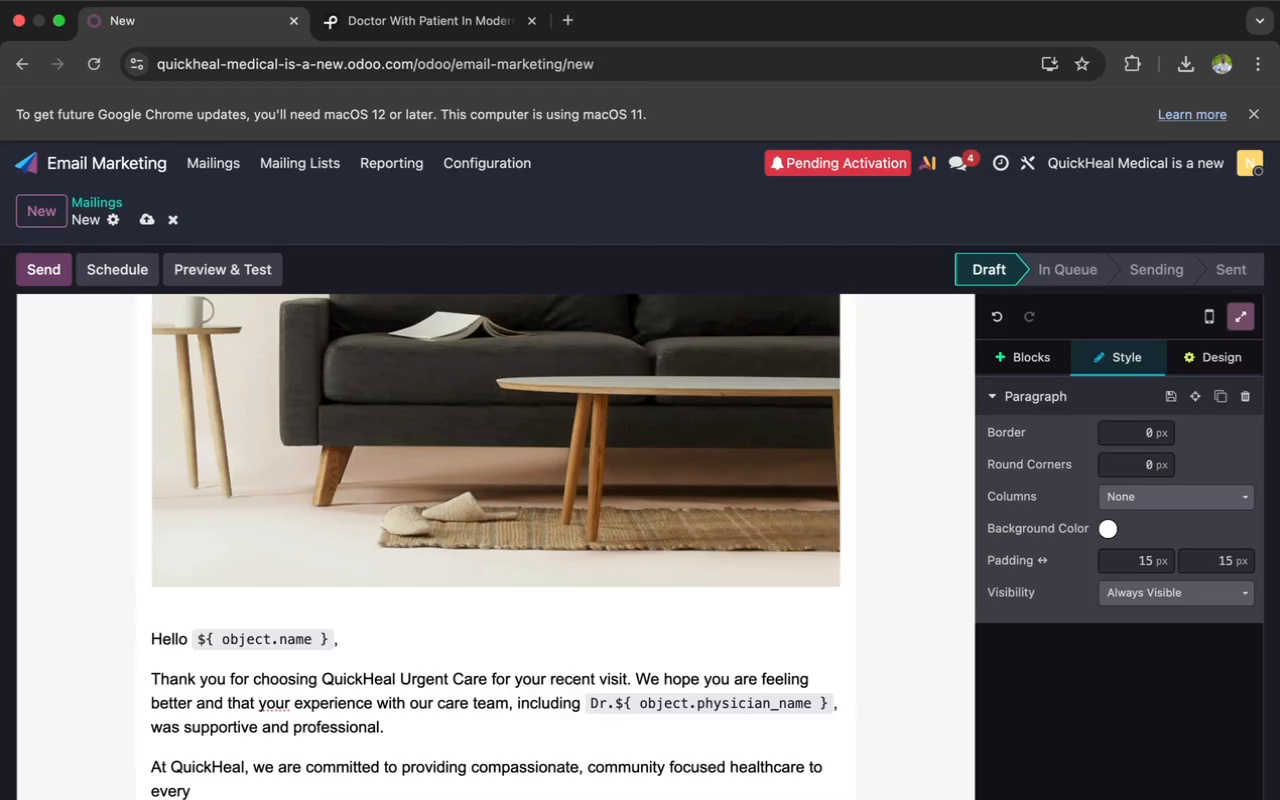 
type( patient we serve. your feedback helps us continue imp)
 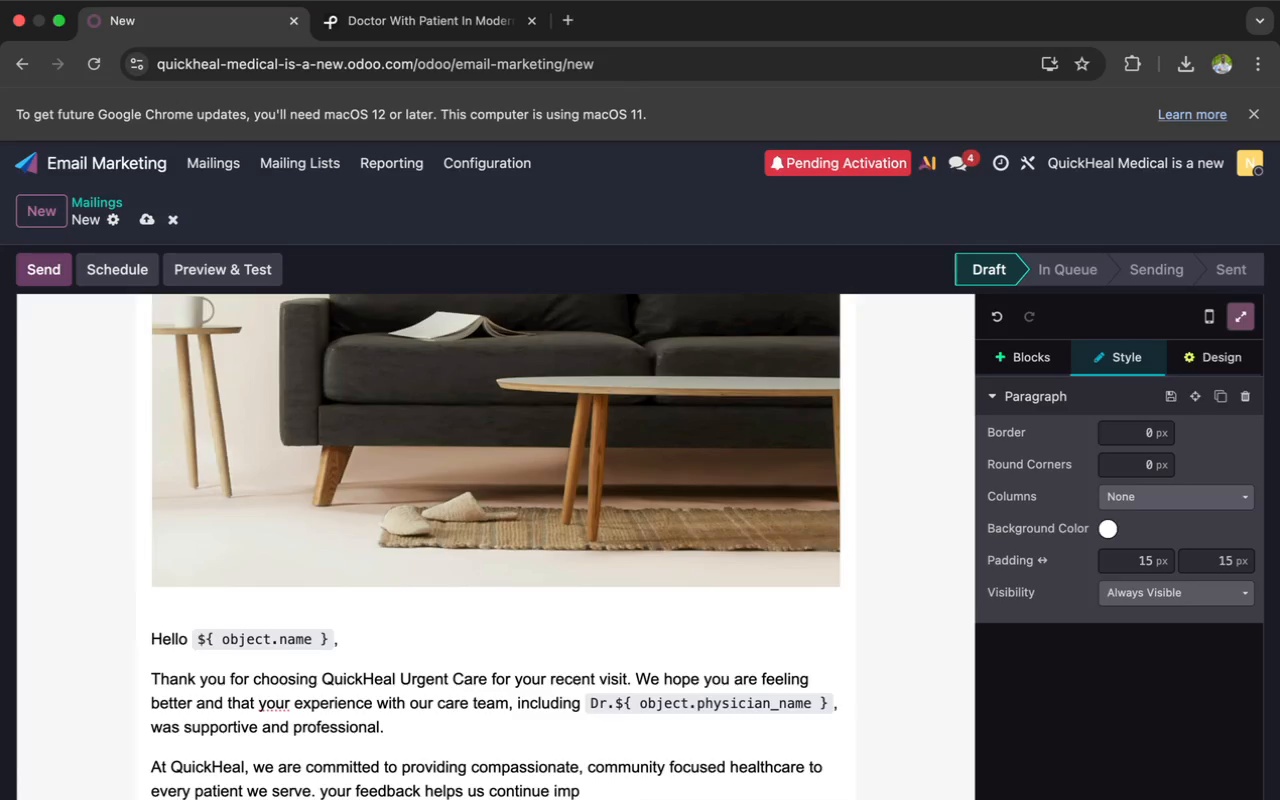 
type(t)
key(Backspace)
type(ro)
 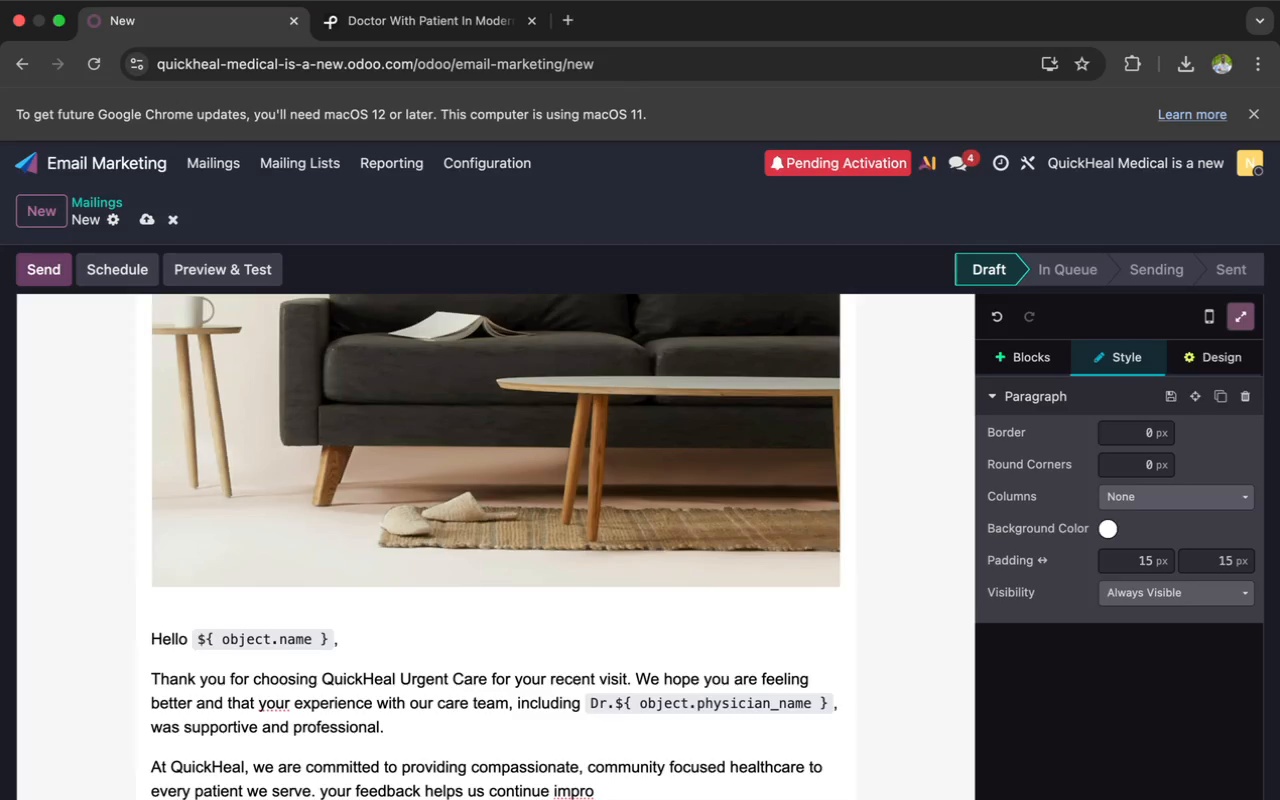 
type(ving our)
 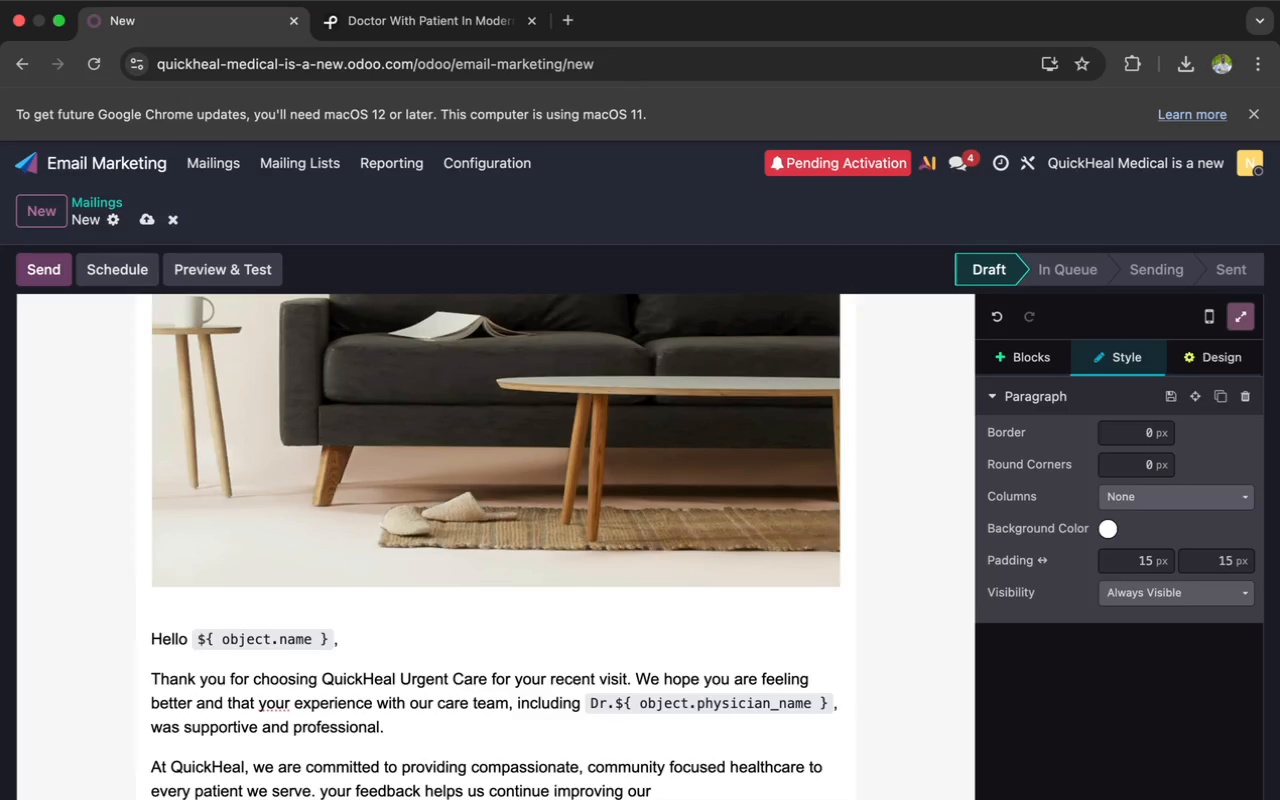 
type(ser)
 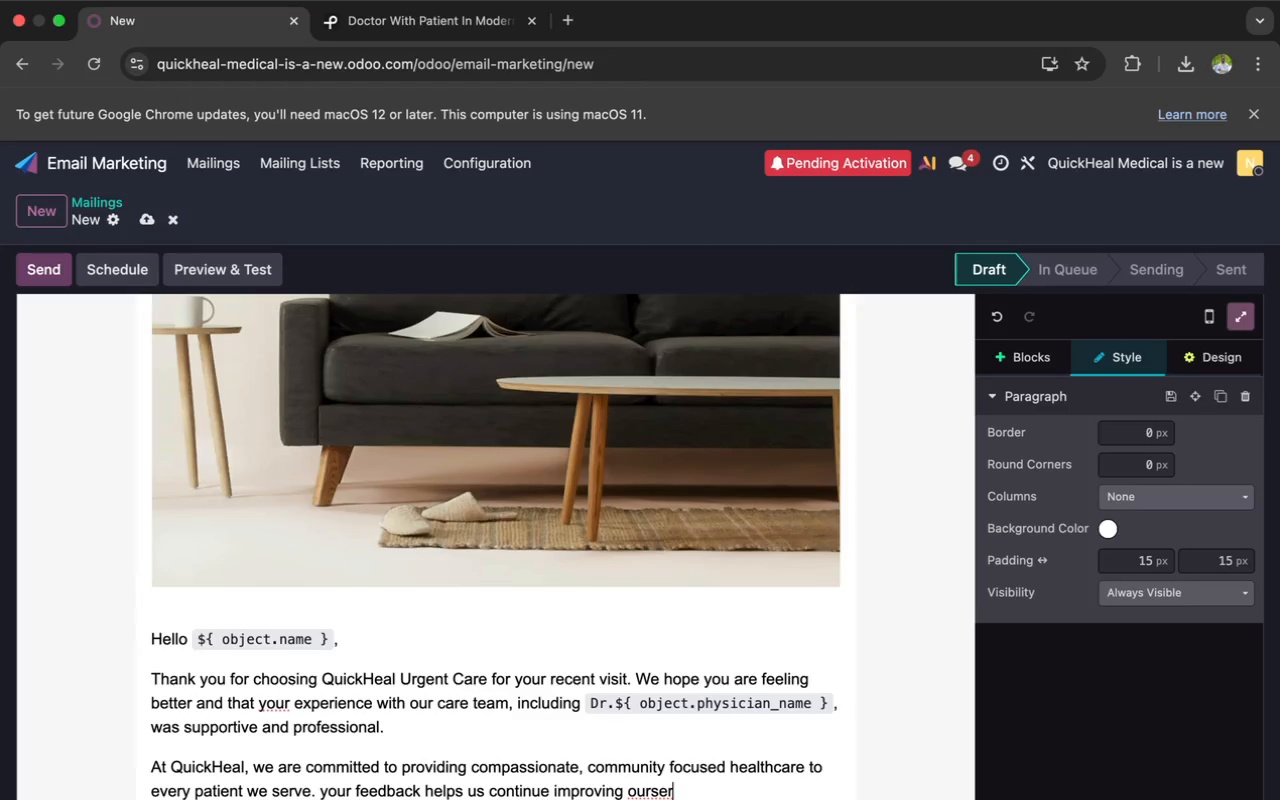 
wait(13.91)
 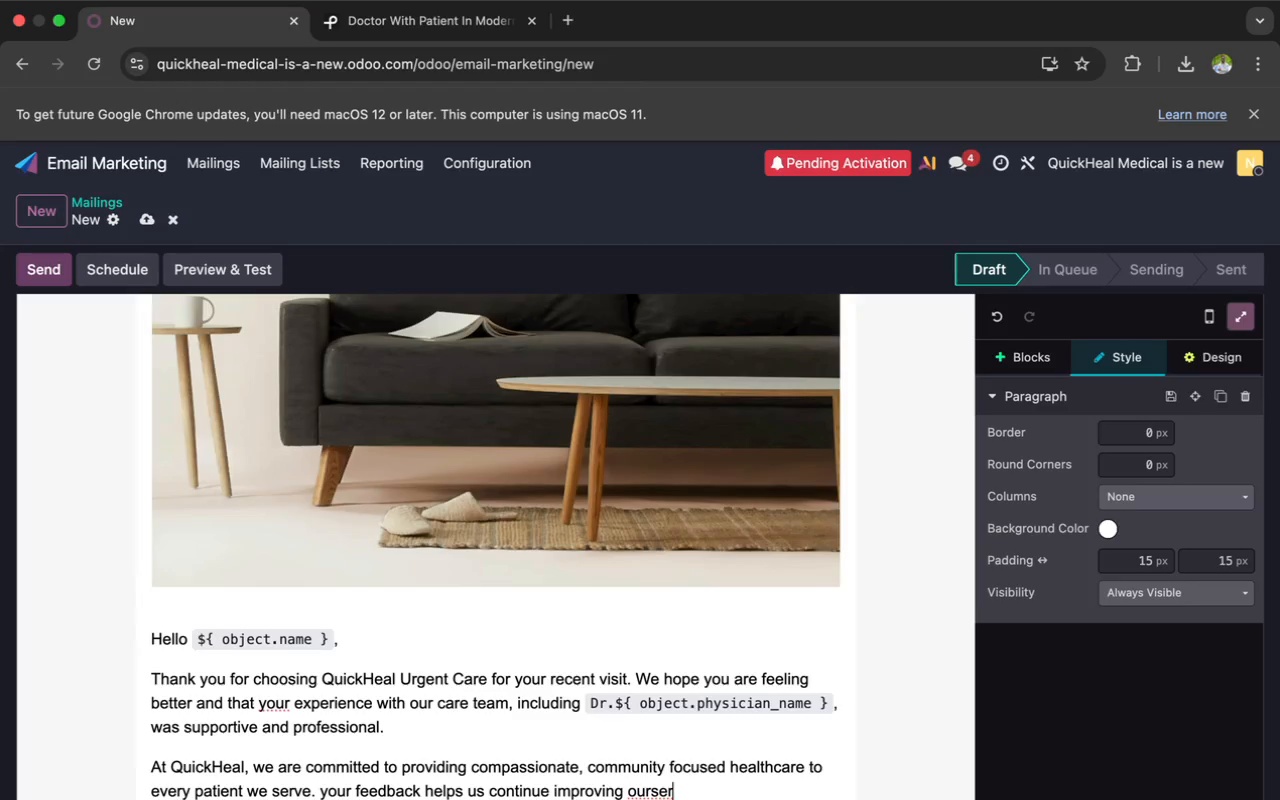 
key(ArrowLeft)
 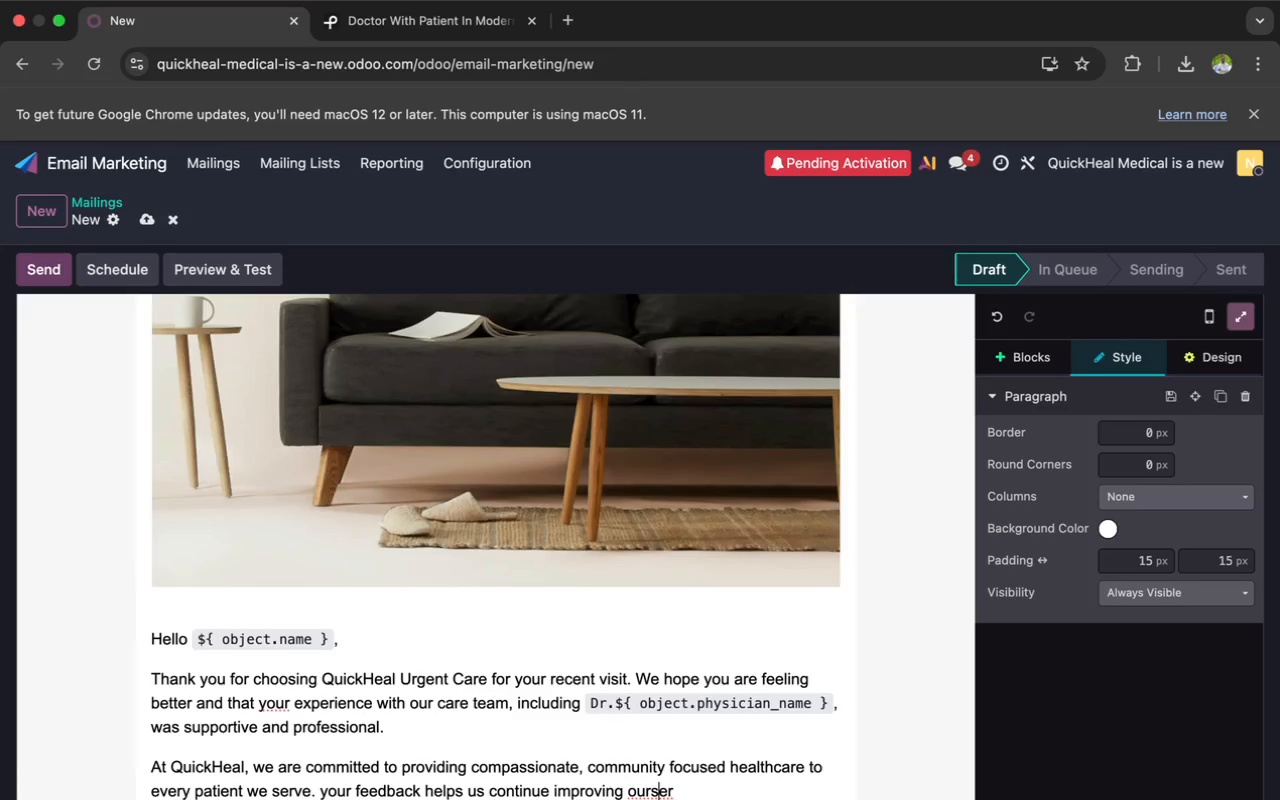 
key(ArrowLeft)
 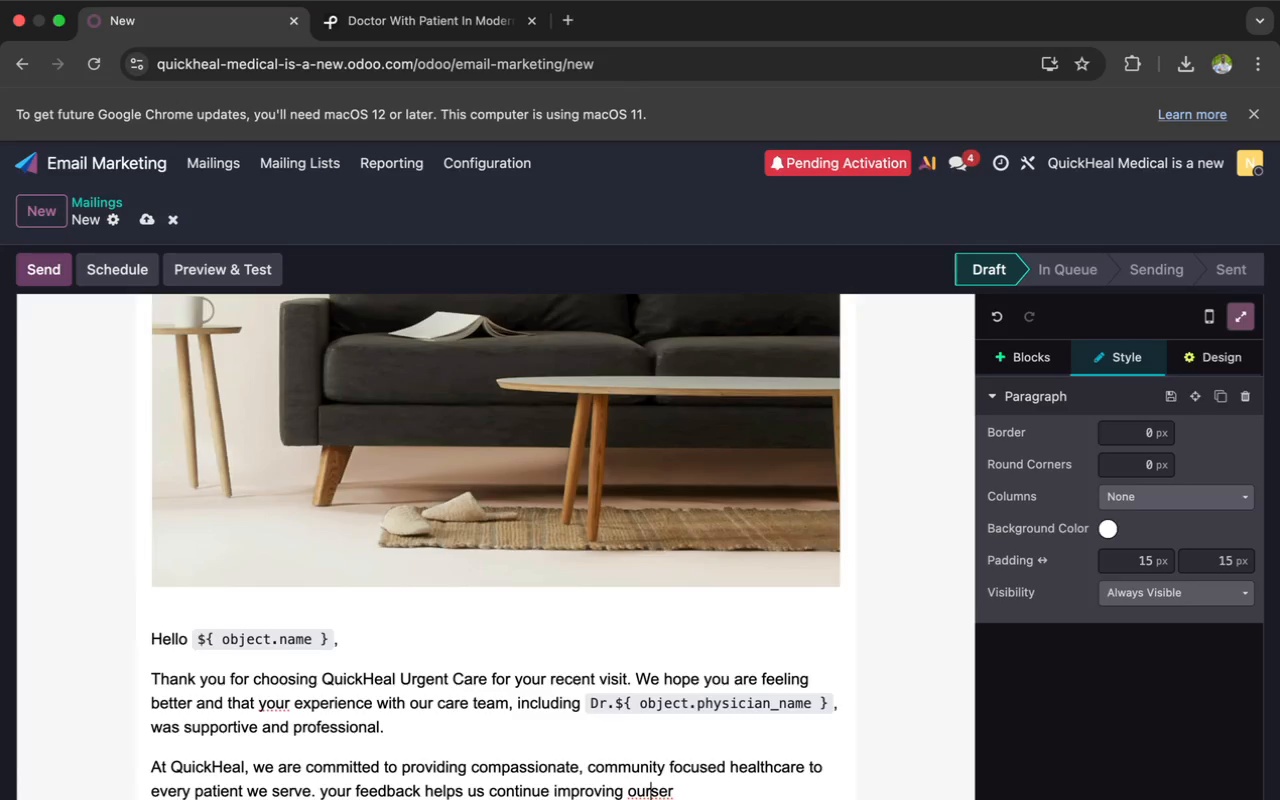 
key(ArrowLeft)
 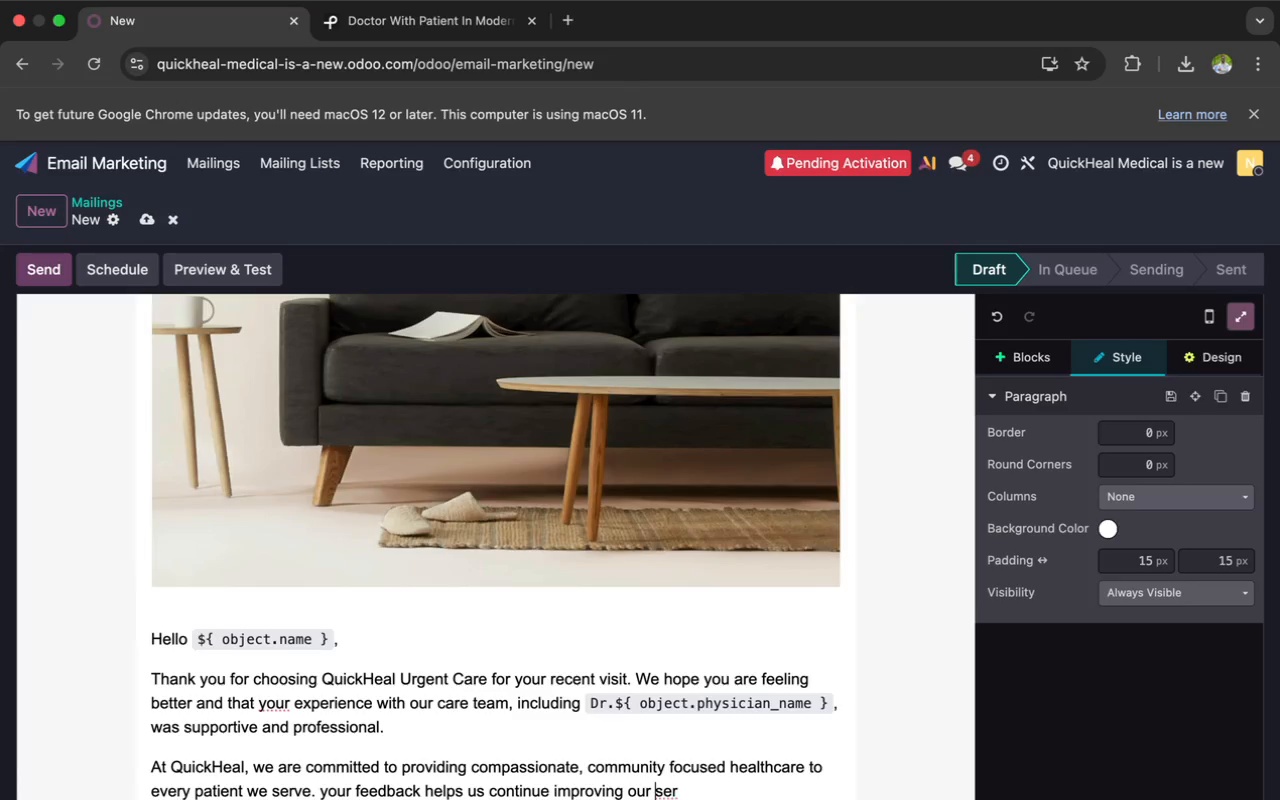 
key(Space)
 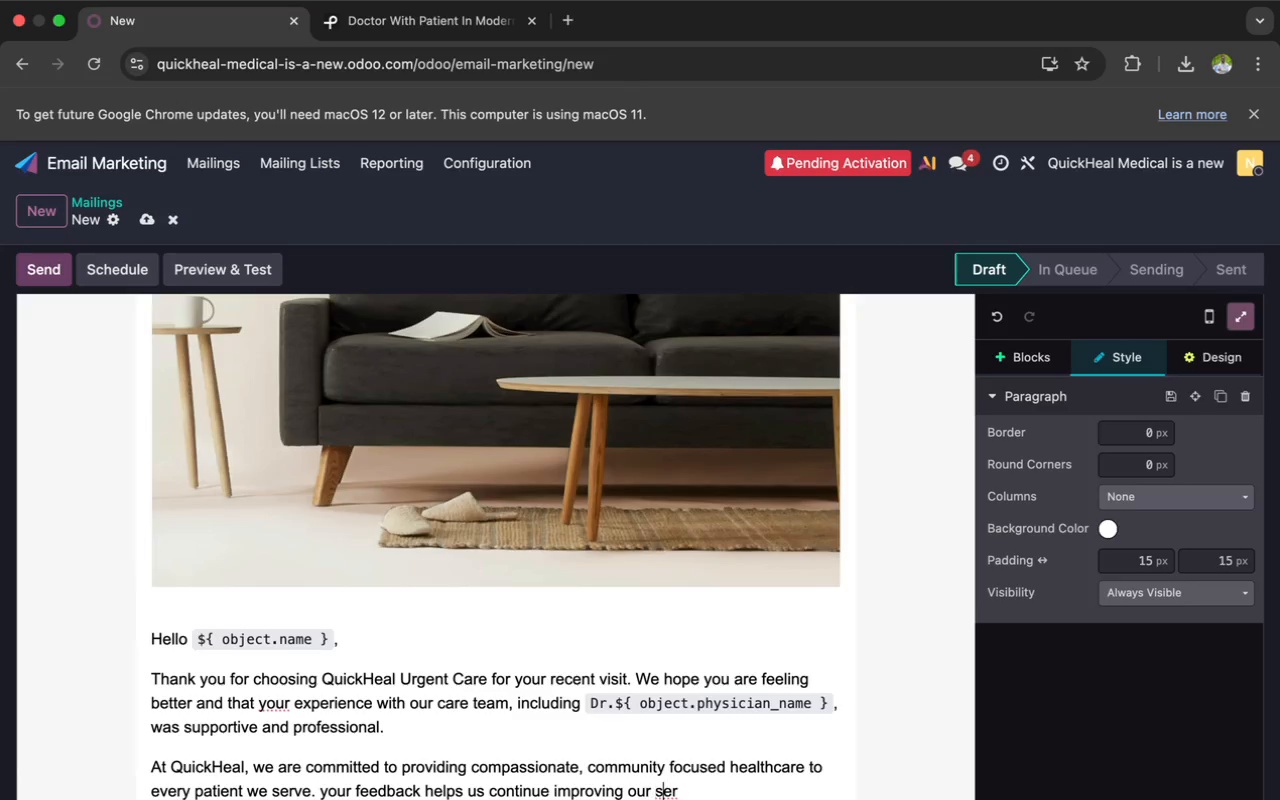 
key(ArrowRight)
 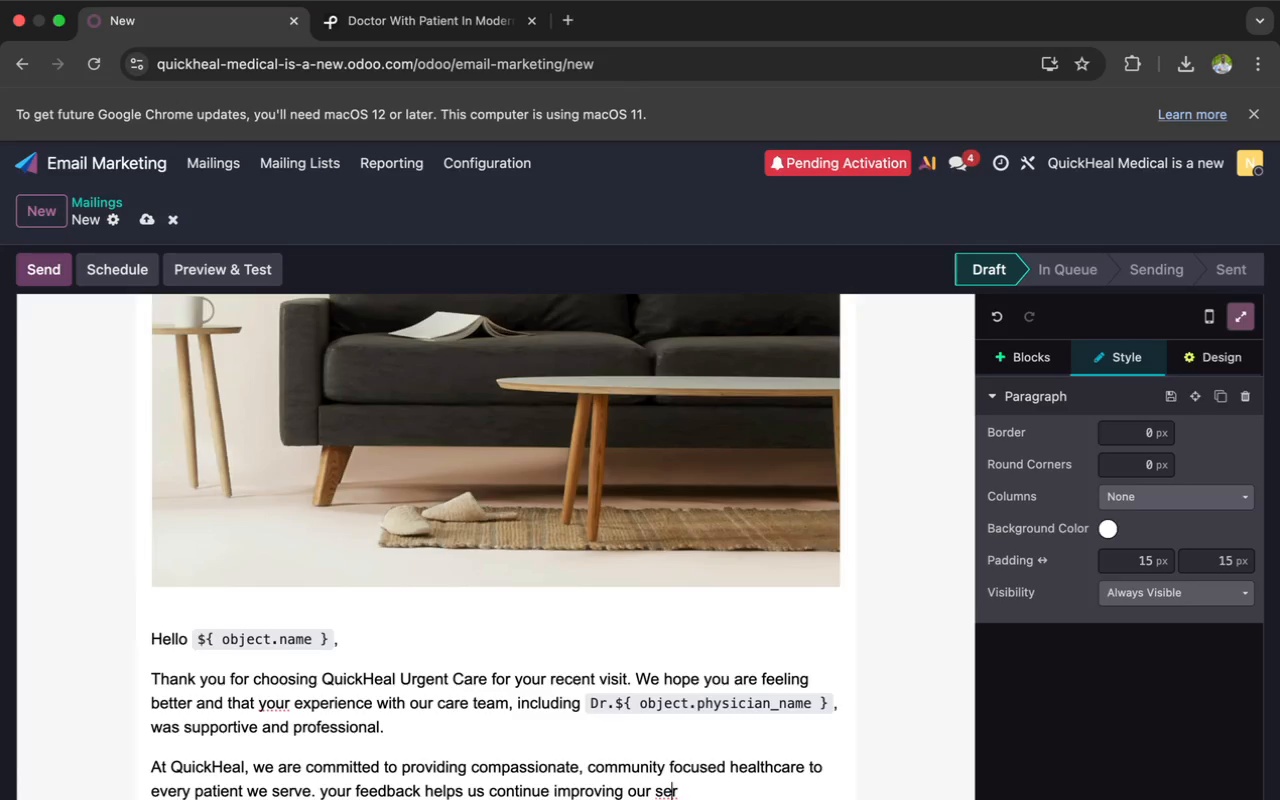 
key(ArrowRight)
 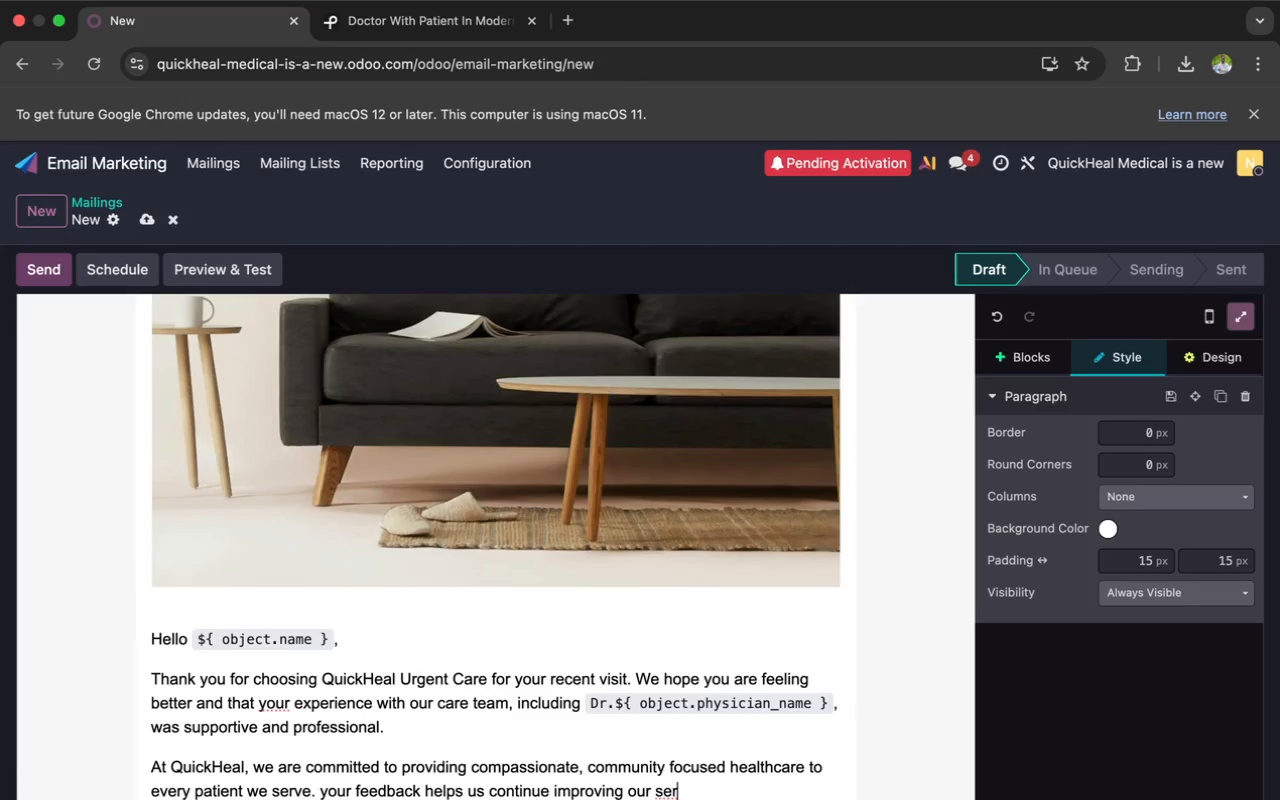 
key(ArrowRight)
 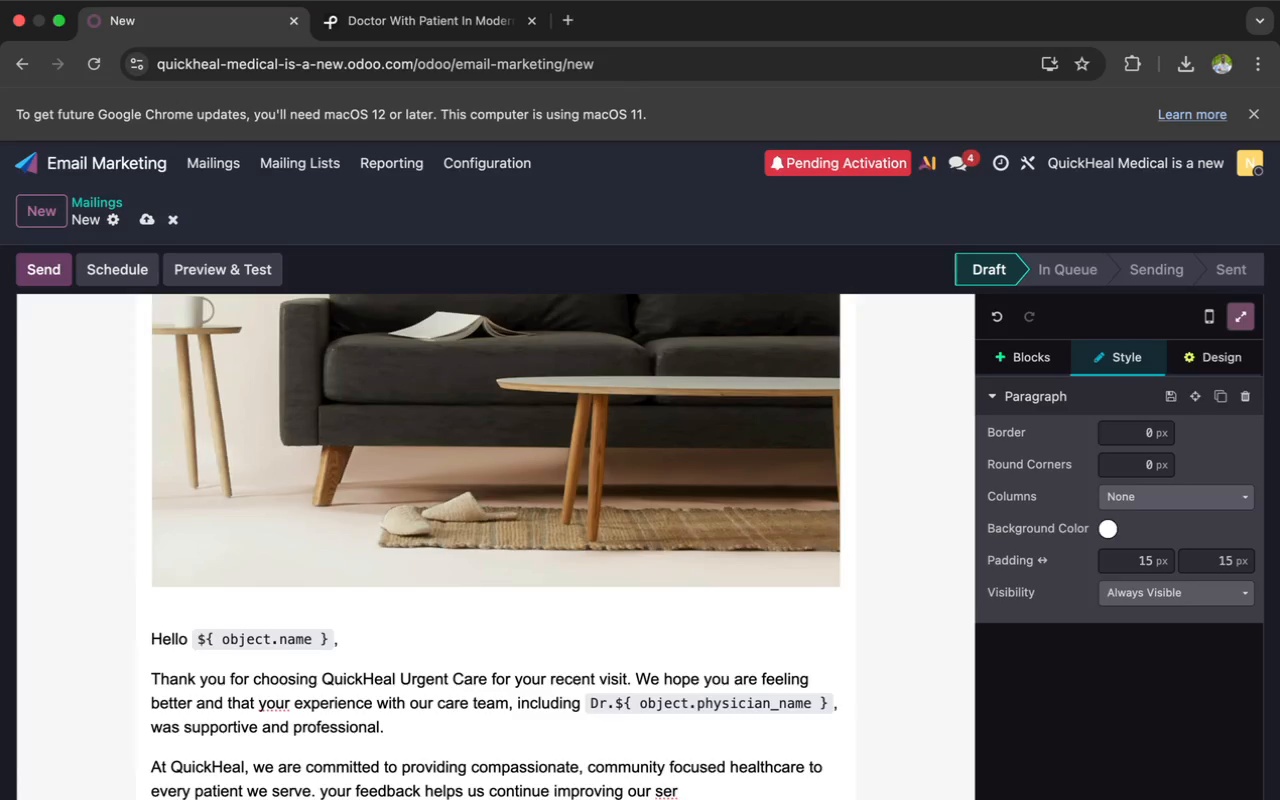 
key(V)
 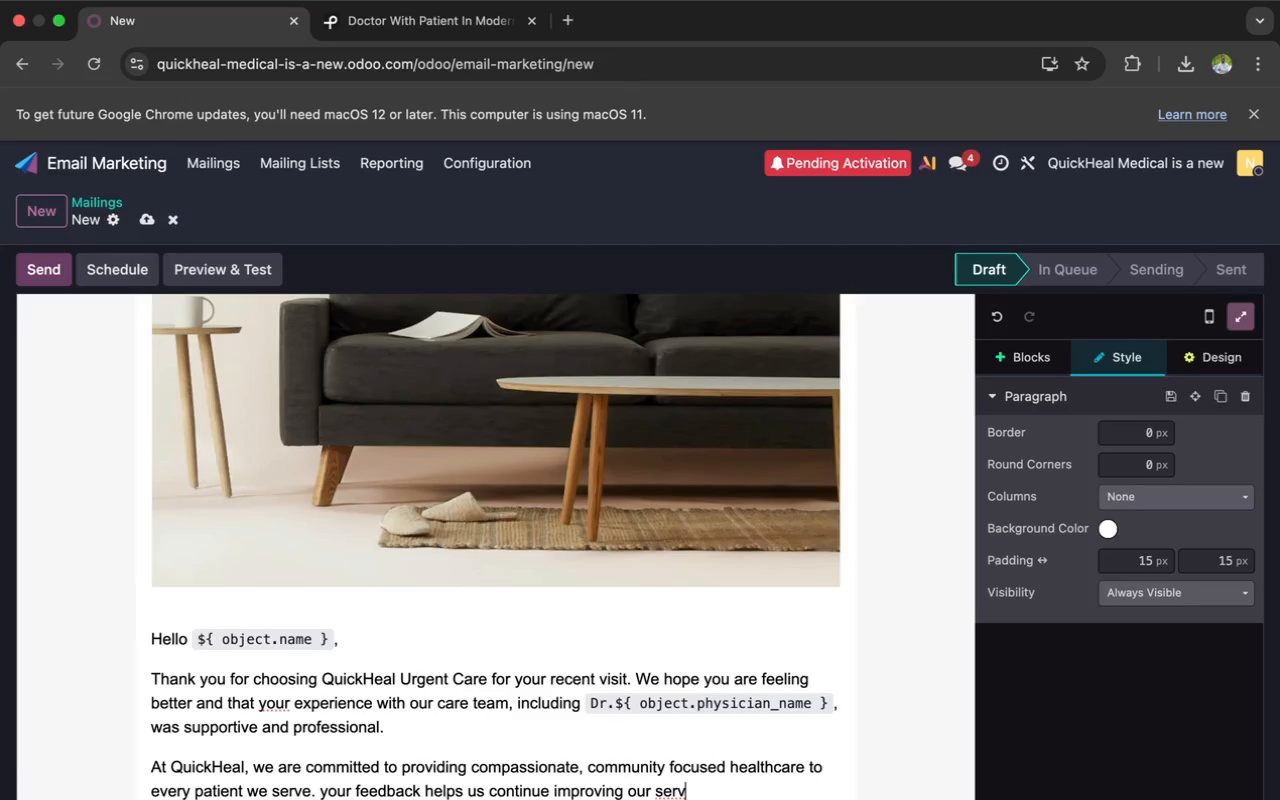 
wait(5.07)
 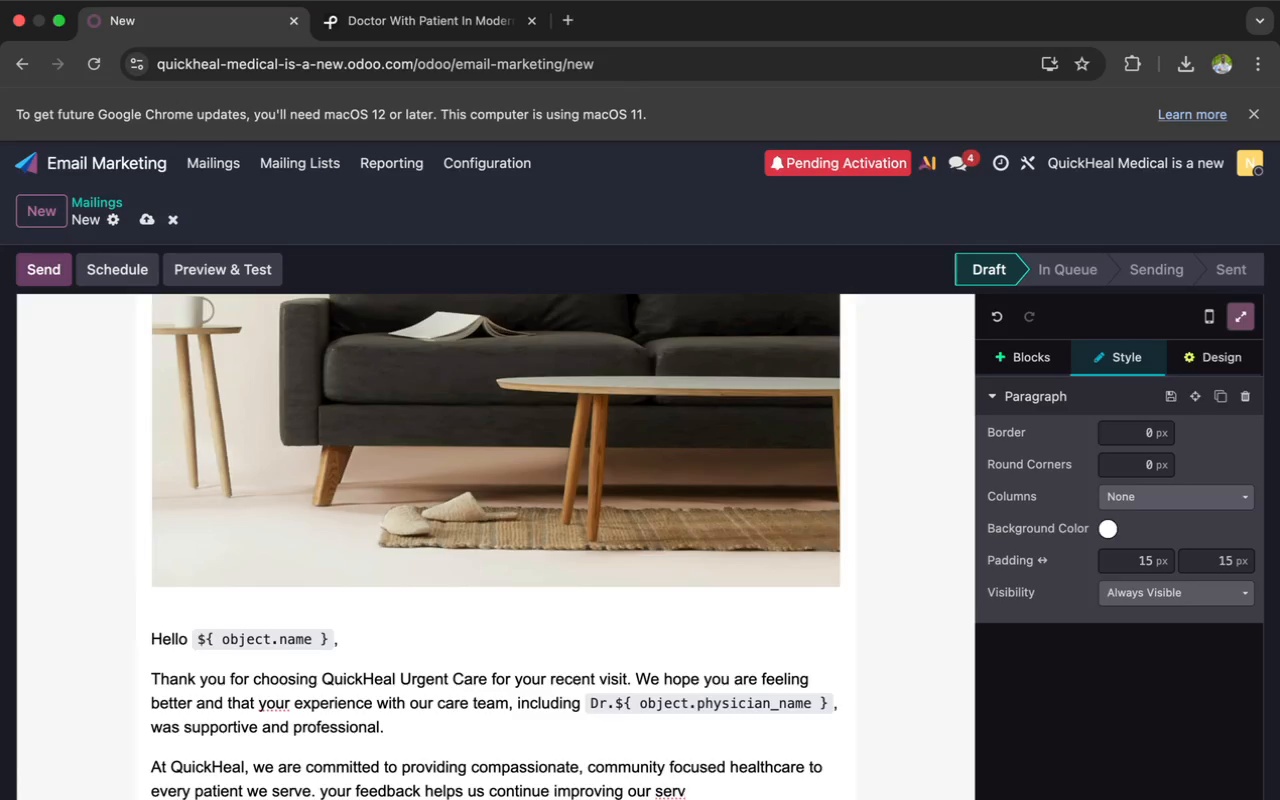 
type(ices)
 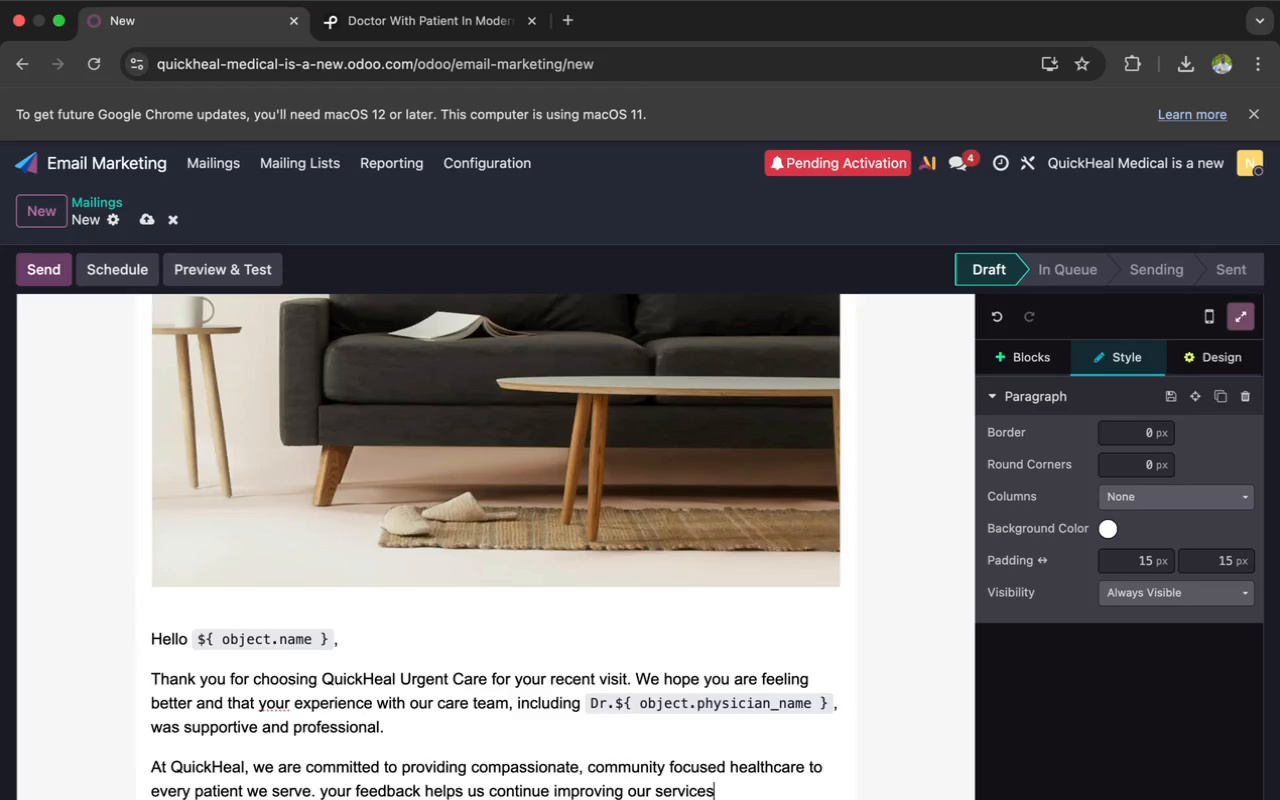 
type( and supporting the health of our local community.)
 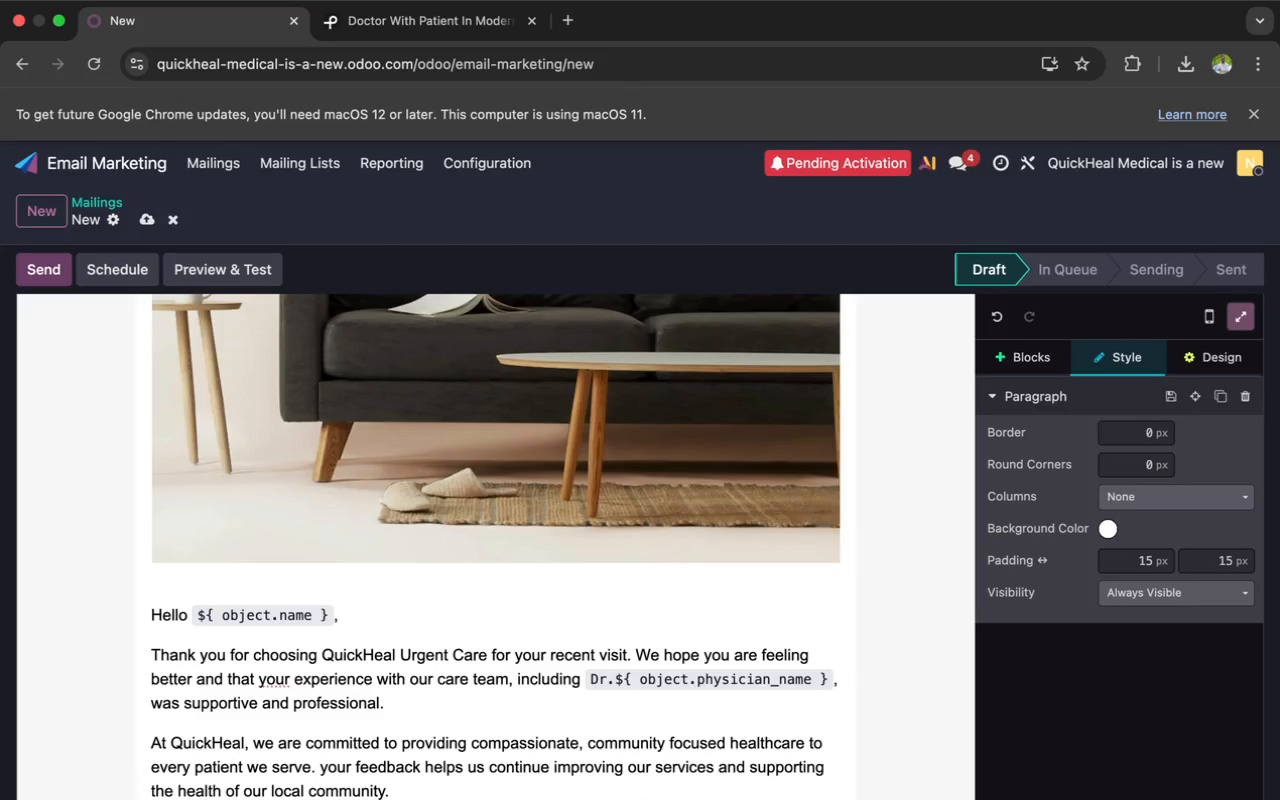 
key(Enter)
 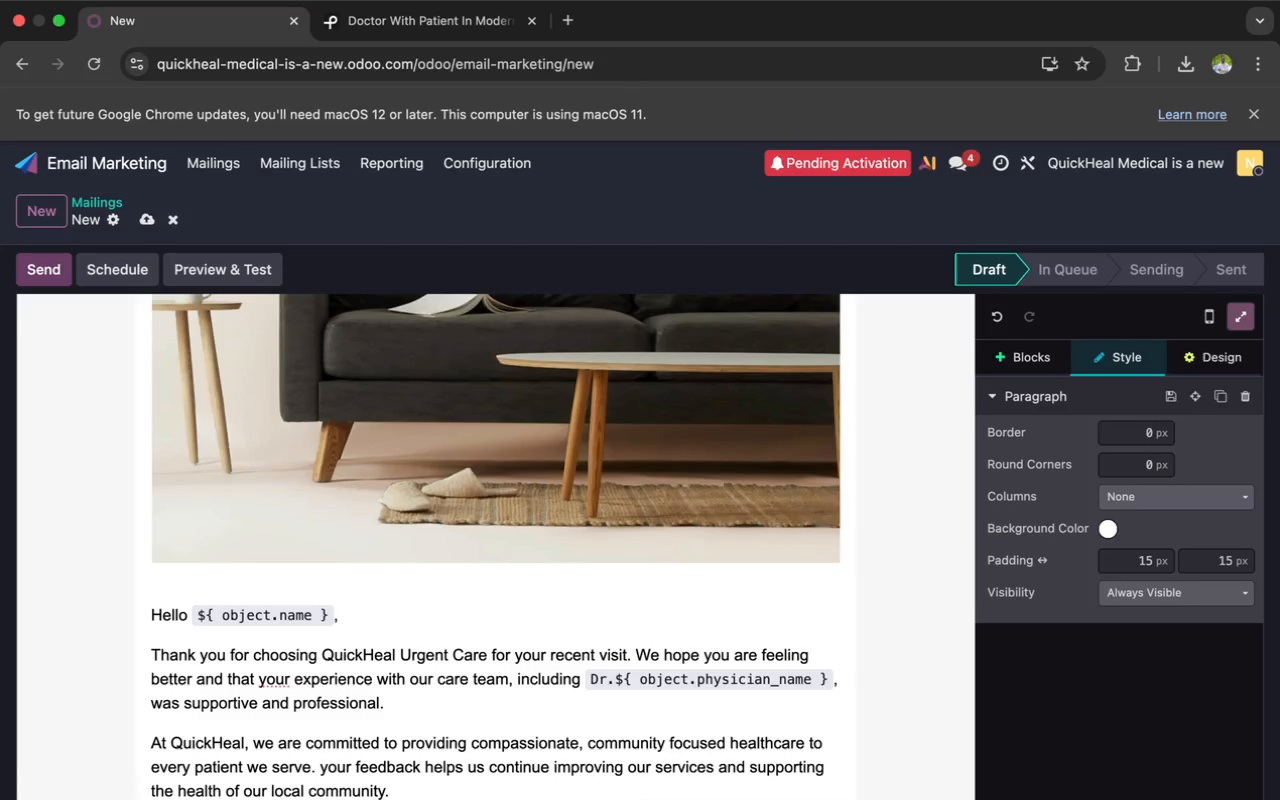 
type(If you have a mon)
key(Backspace)
type(ment )
key(Backspace)
type(, we would truly app)
 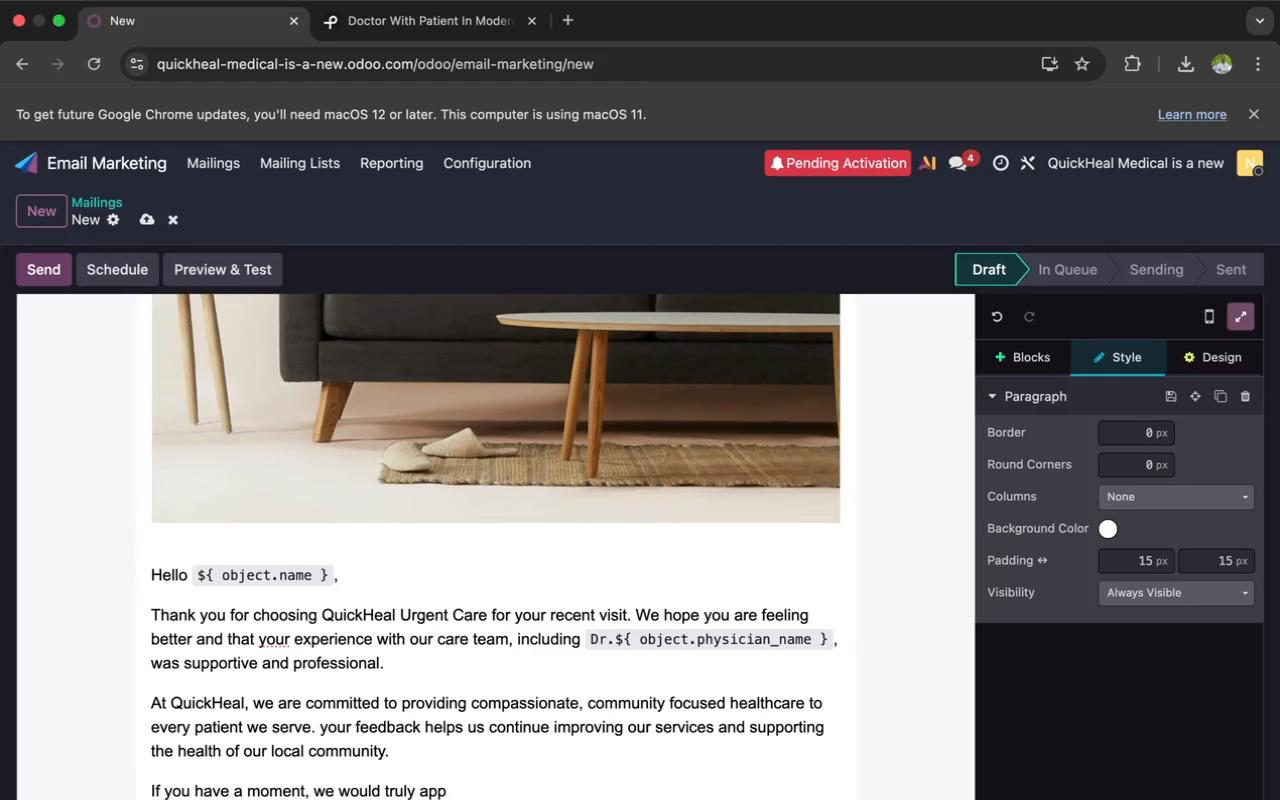 
type(re)
 